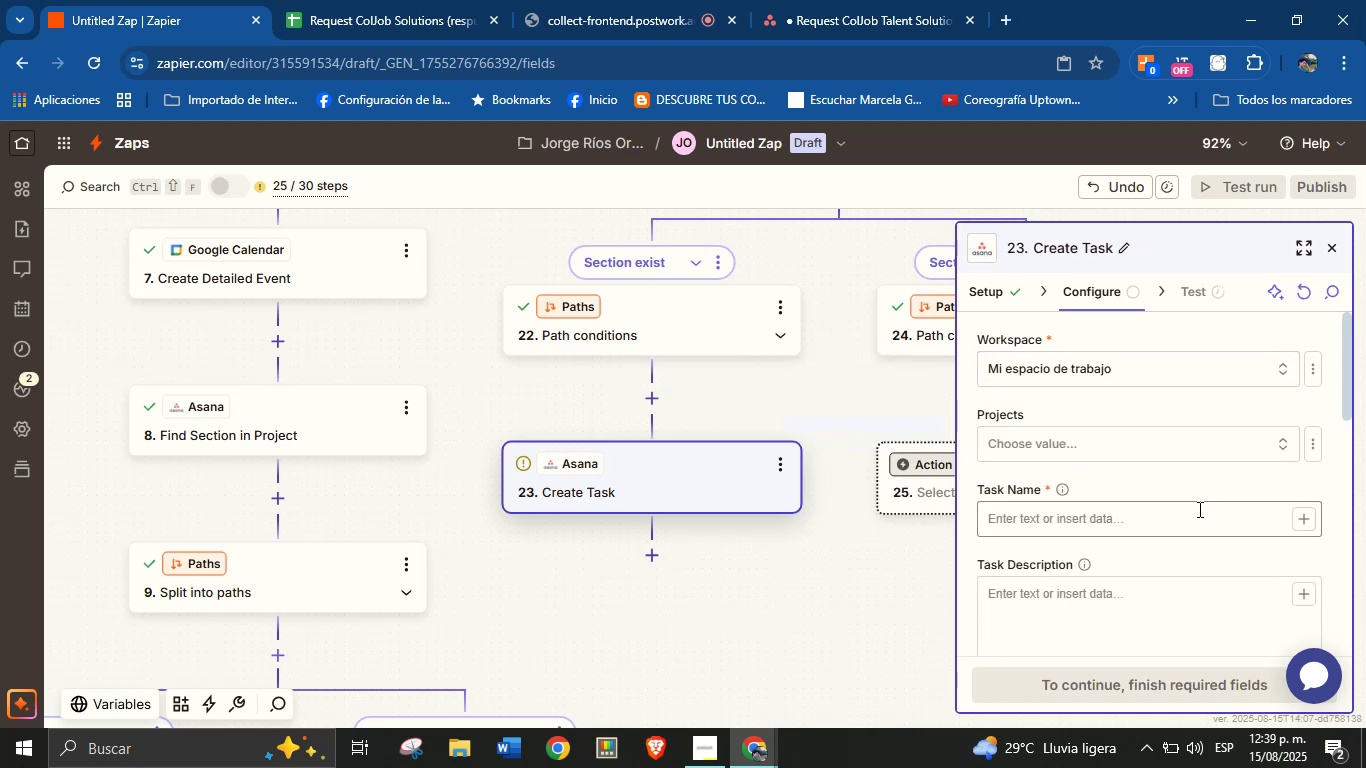 
left_click([1127, 446])
 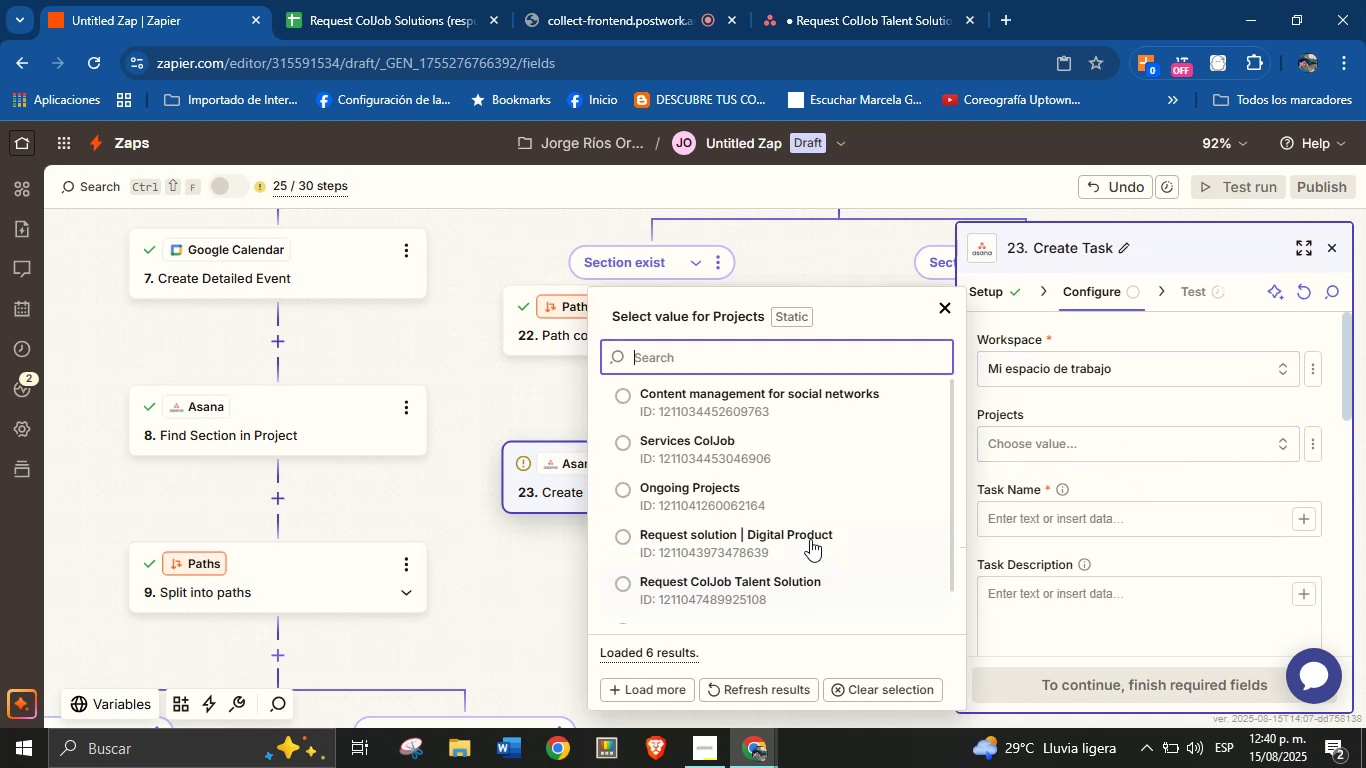 
scroll: coordinate [796, 578], scroll_direction: down, amount: 5.0
 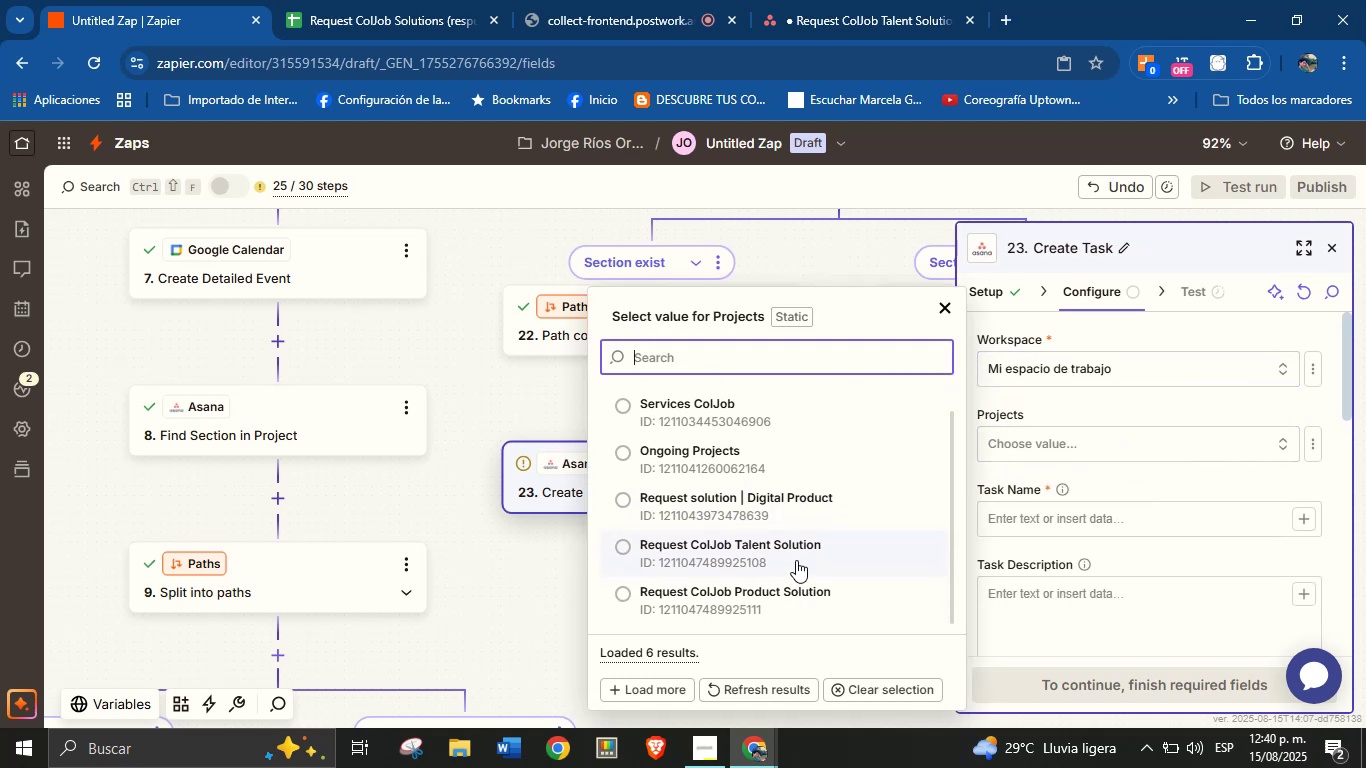 
left_click([796, 558])
 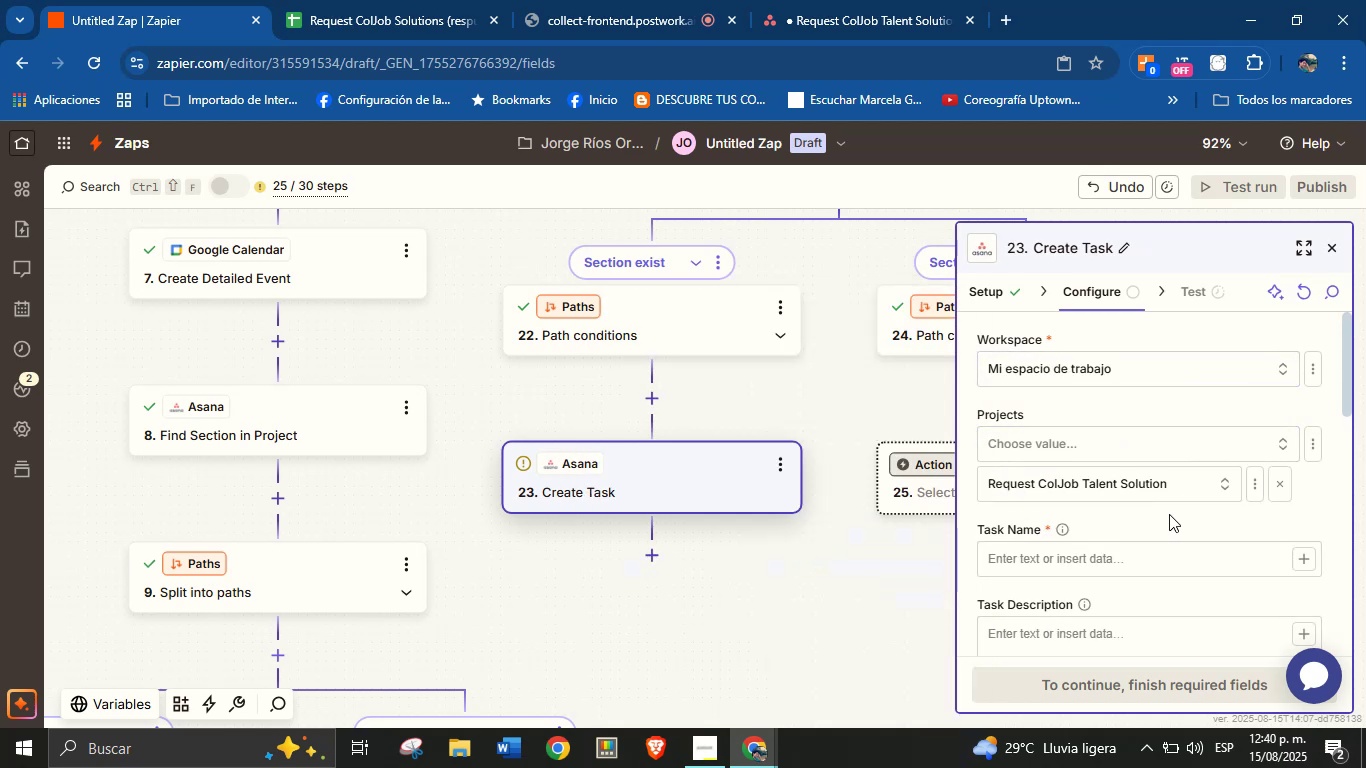 
left_click([1169, 520])
 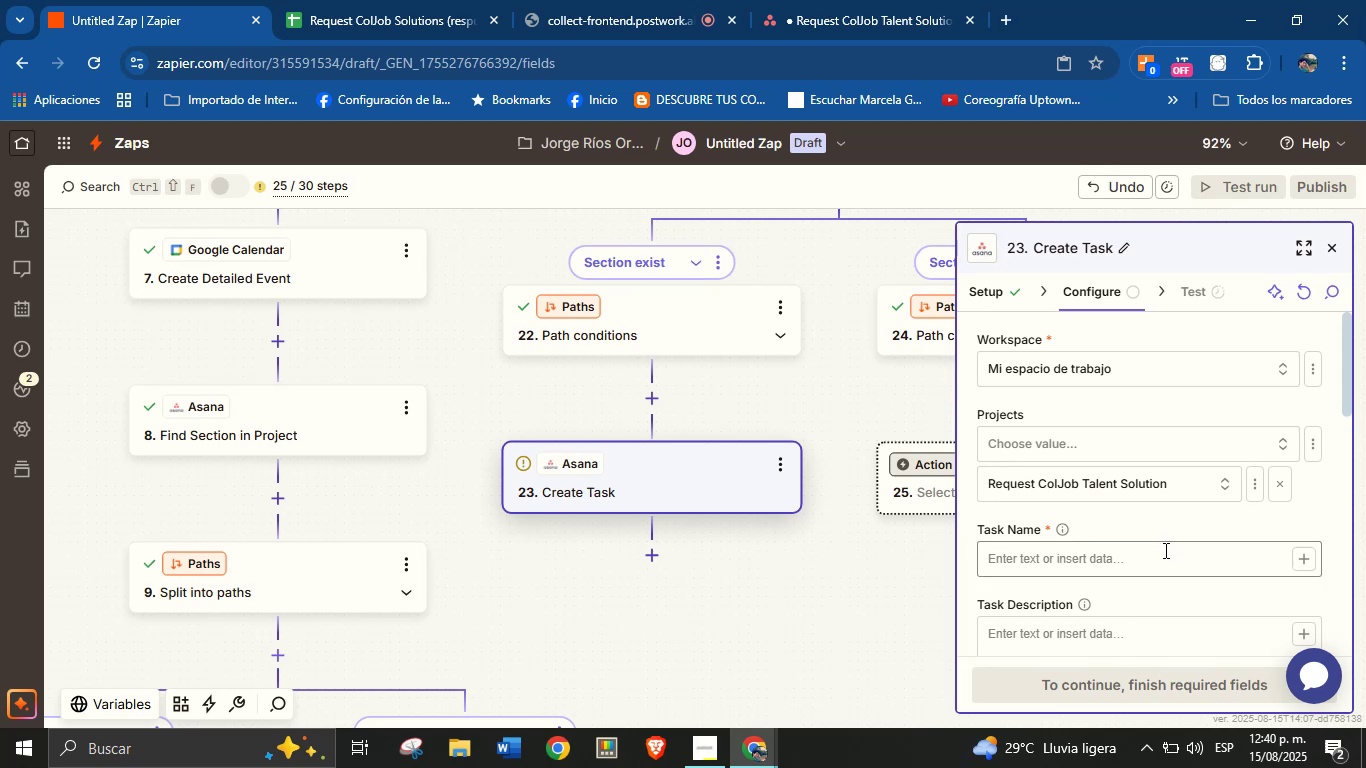 
left_click([1164, 555])
 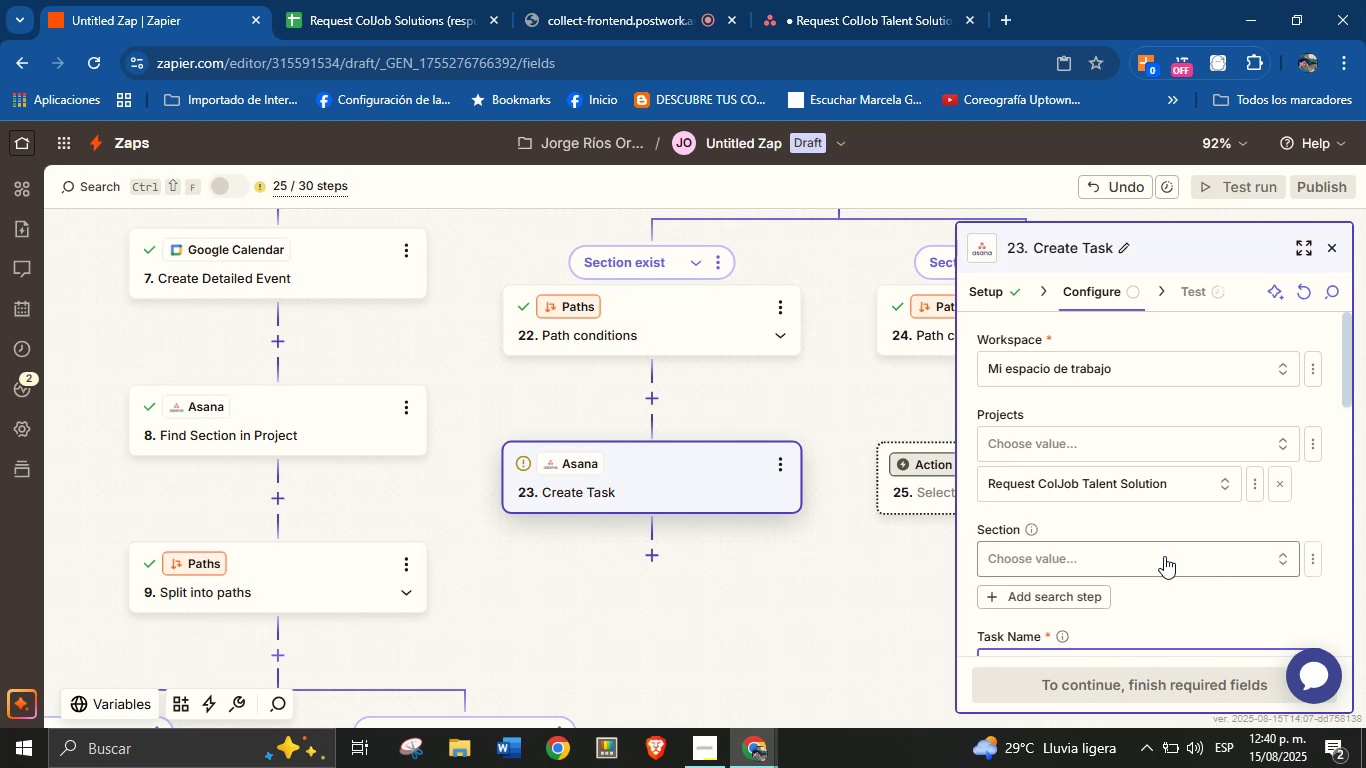 
type(New srvice )
key(Backspace)
key(Backspace)
key(Backspace)
key(Backspace)
key(Backspace)
key(Backspace)
type(ervice request fo)
key(Backspace)
type(rm )
key(Backspace)
key(Backspace)
type(om )
 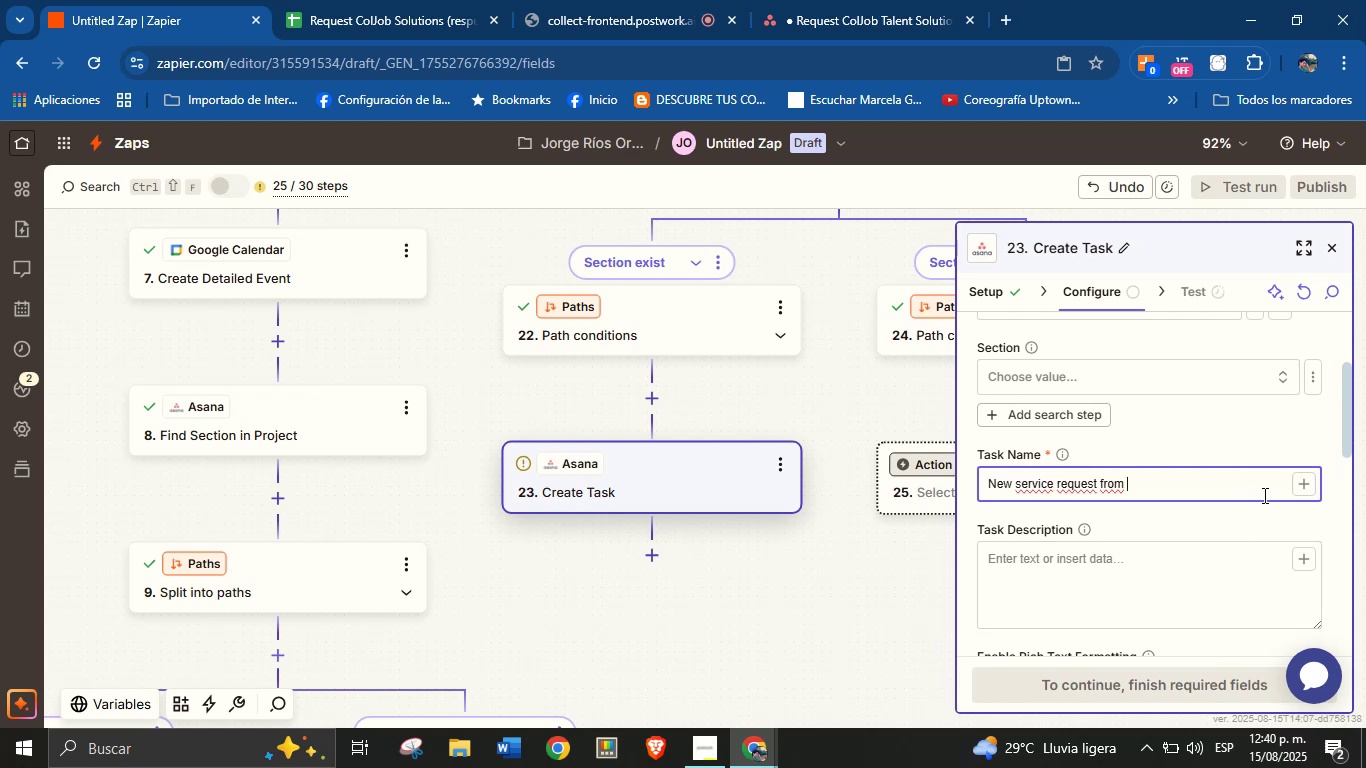 
left_click([1301, 475])
 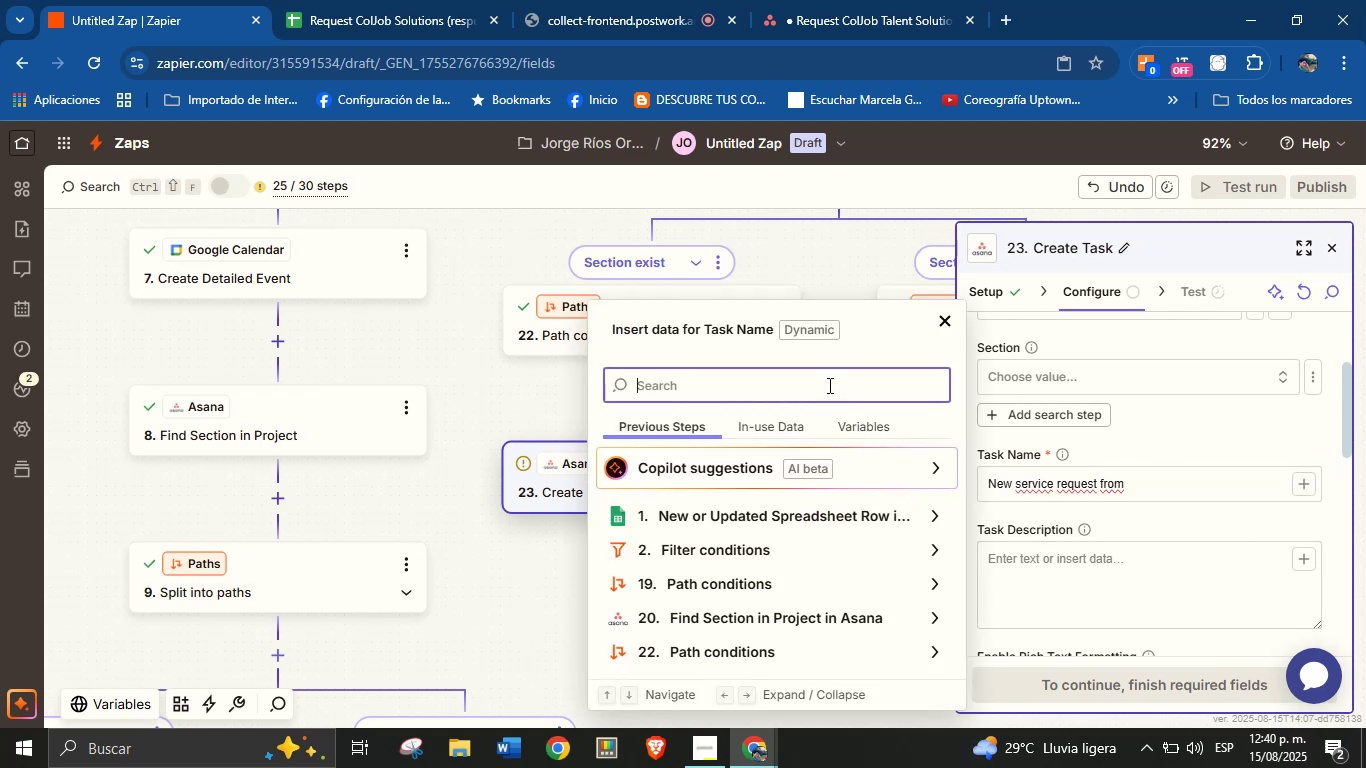 
type(name)
 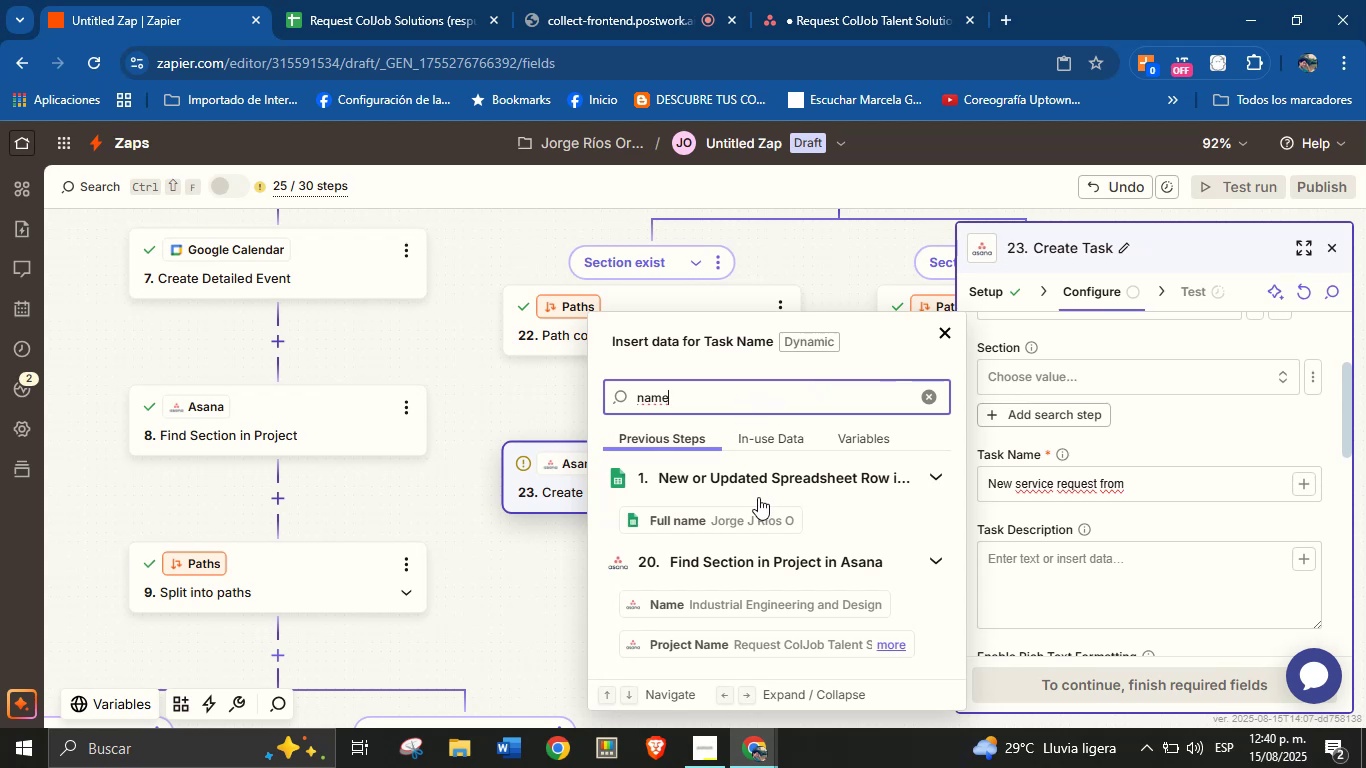 
left_click([775, 524])
 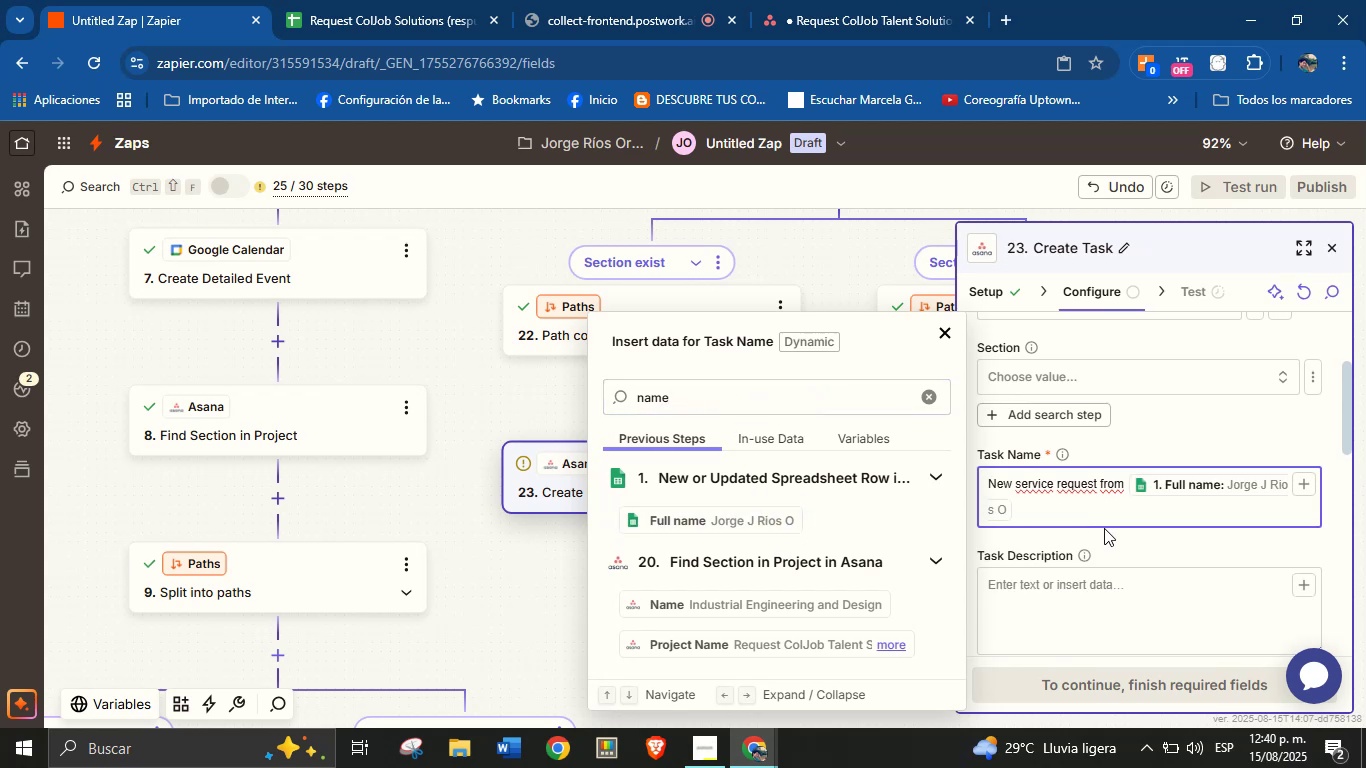 
left_click([1110, 541])
 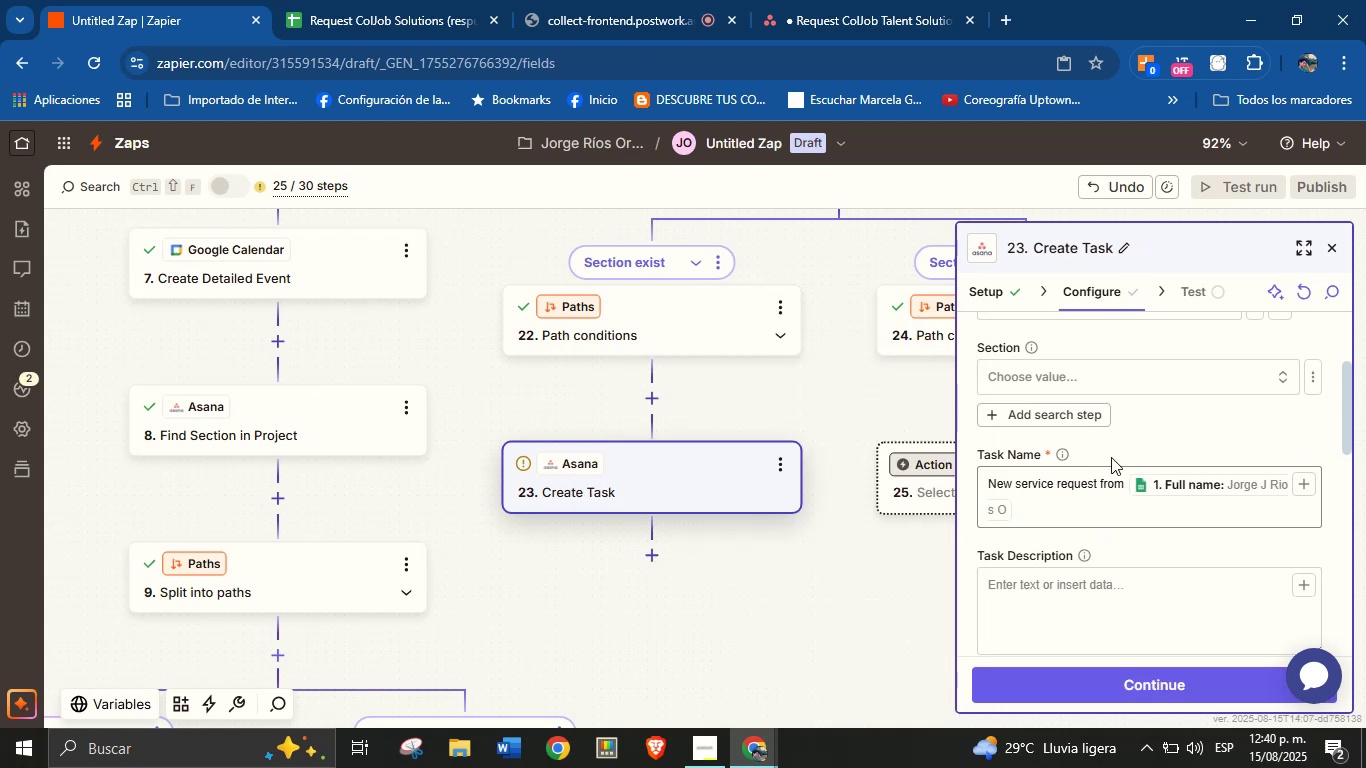 
scroll: coordinate [1126, 426], scroll_direction: down, amount: 1.0
 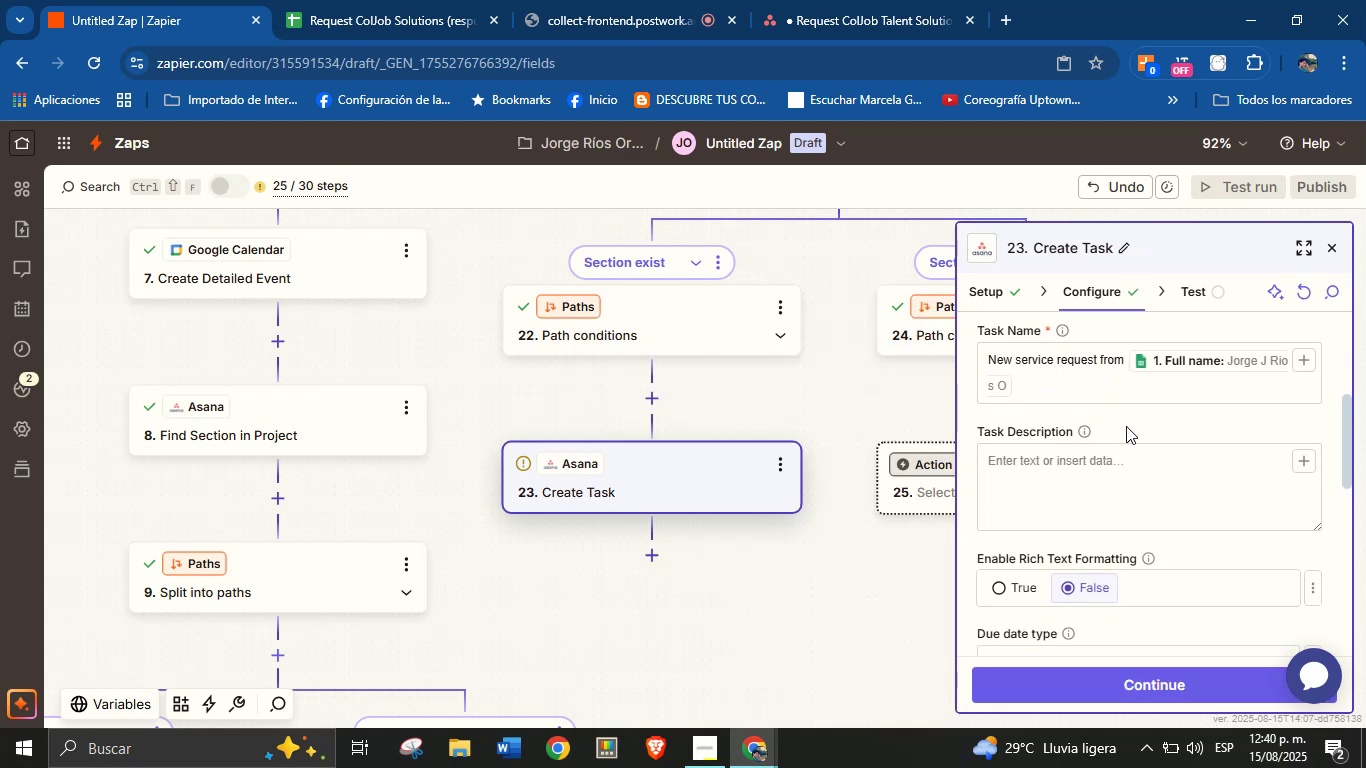 
scroll: coordinate [1126, 427], scroll_direction: up, amount: 1.0
 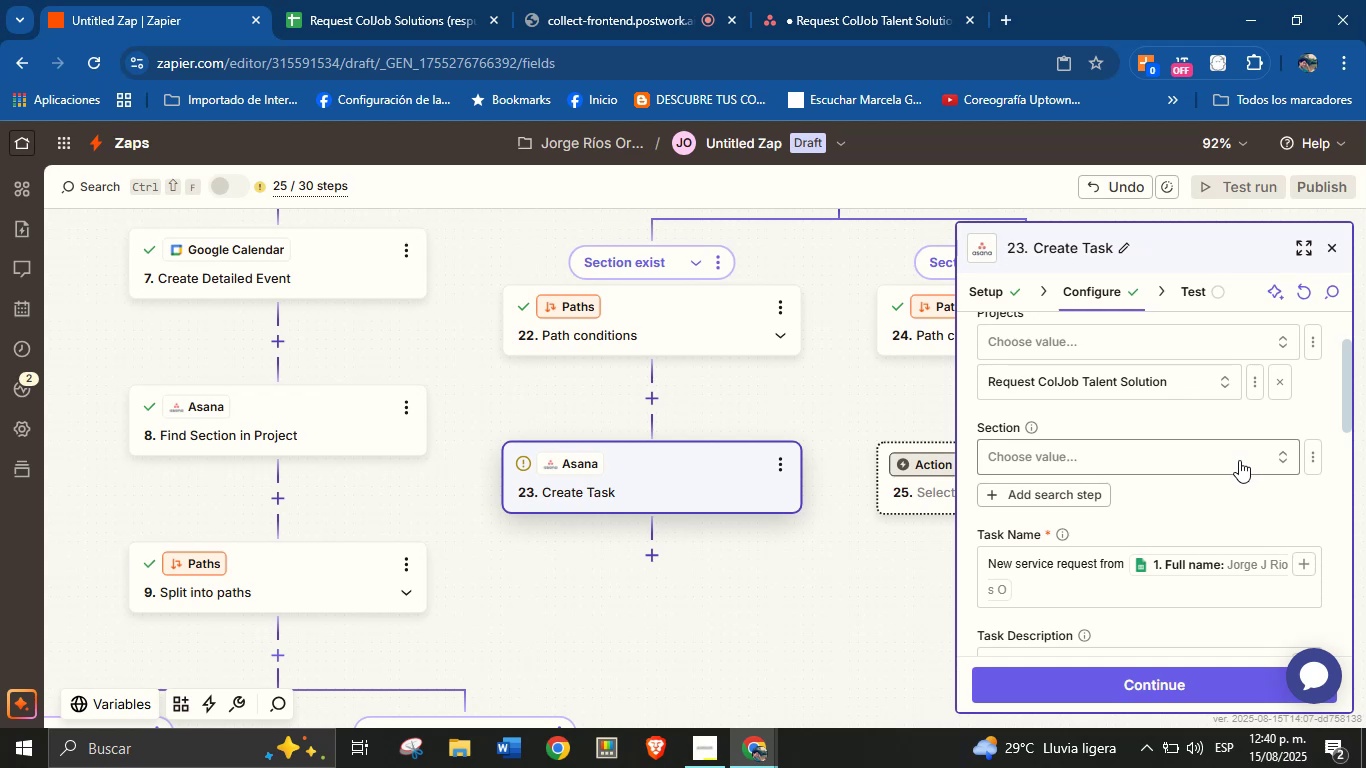 
left_click([1206, 454])
 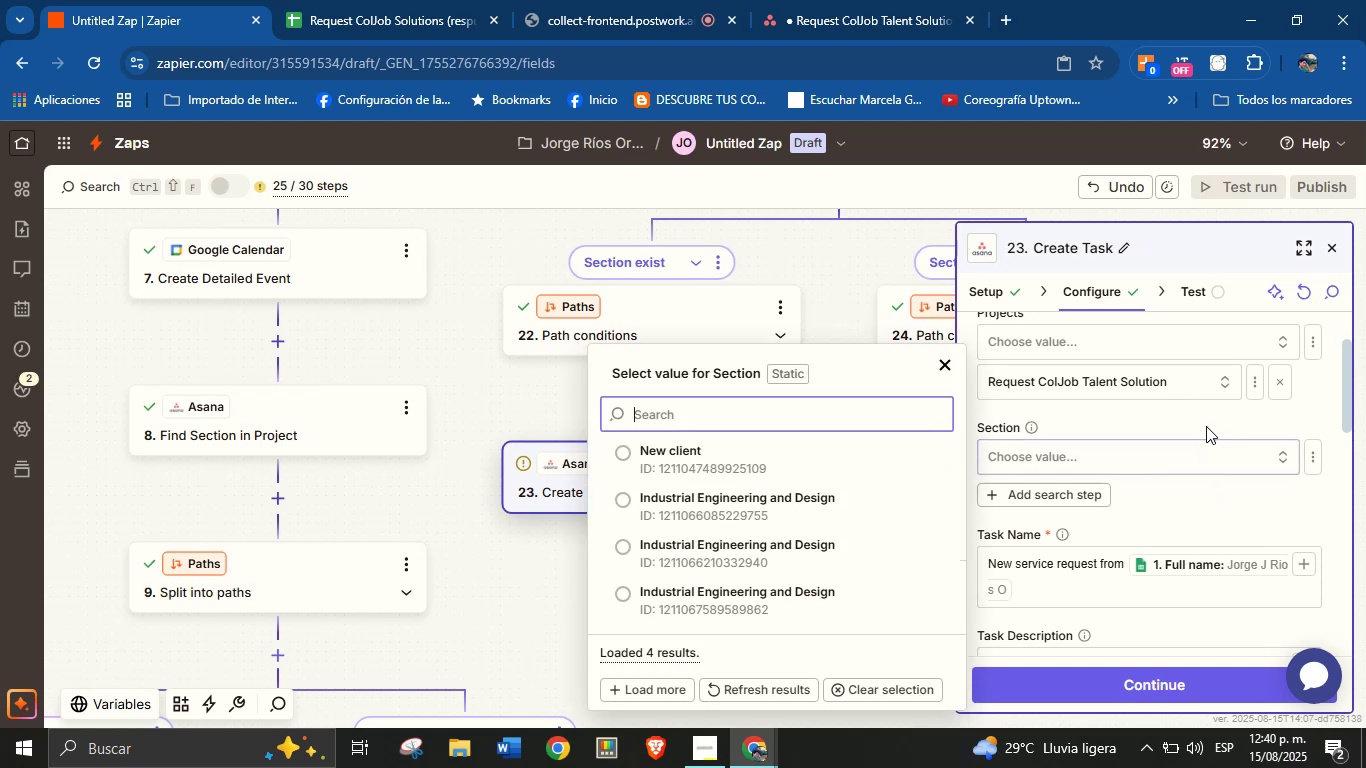 
left_click([1206, 426])
 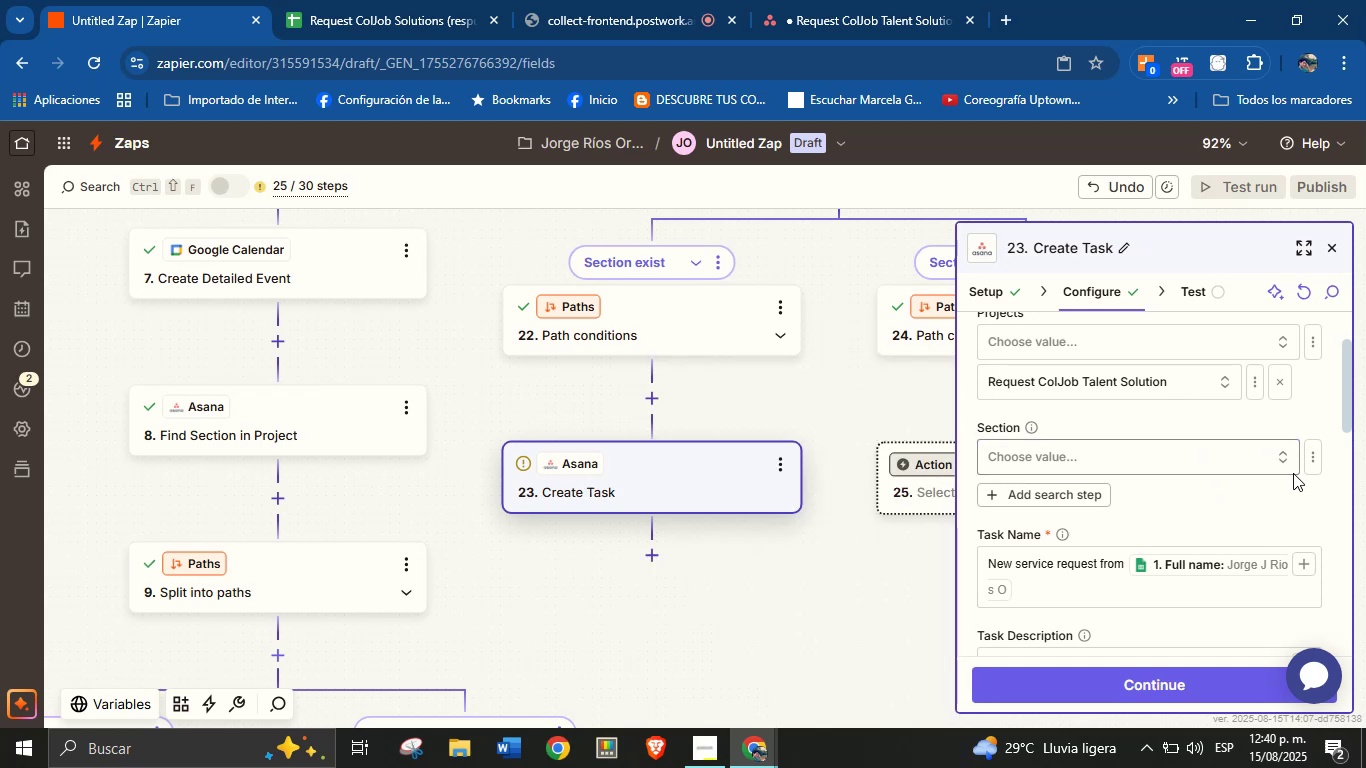 
left_click([1239, 467])
 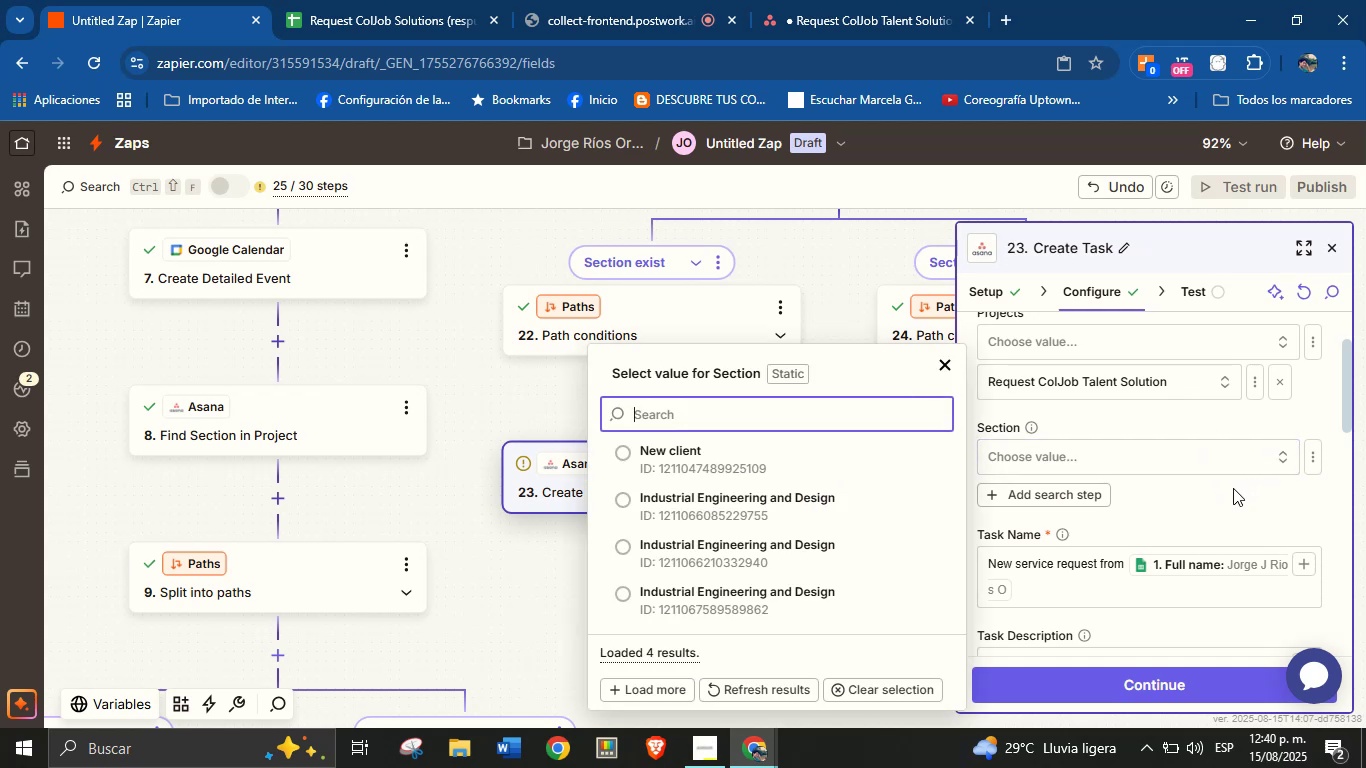 
left_click([1233, 488])
 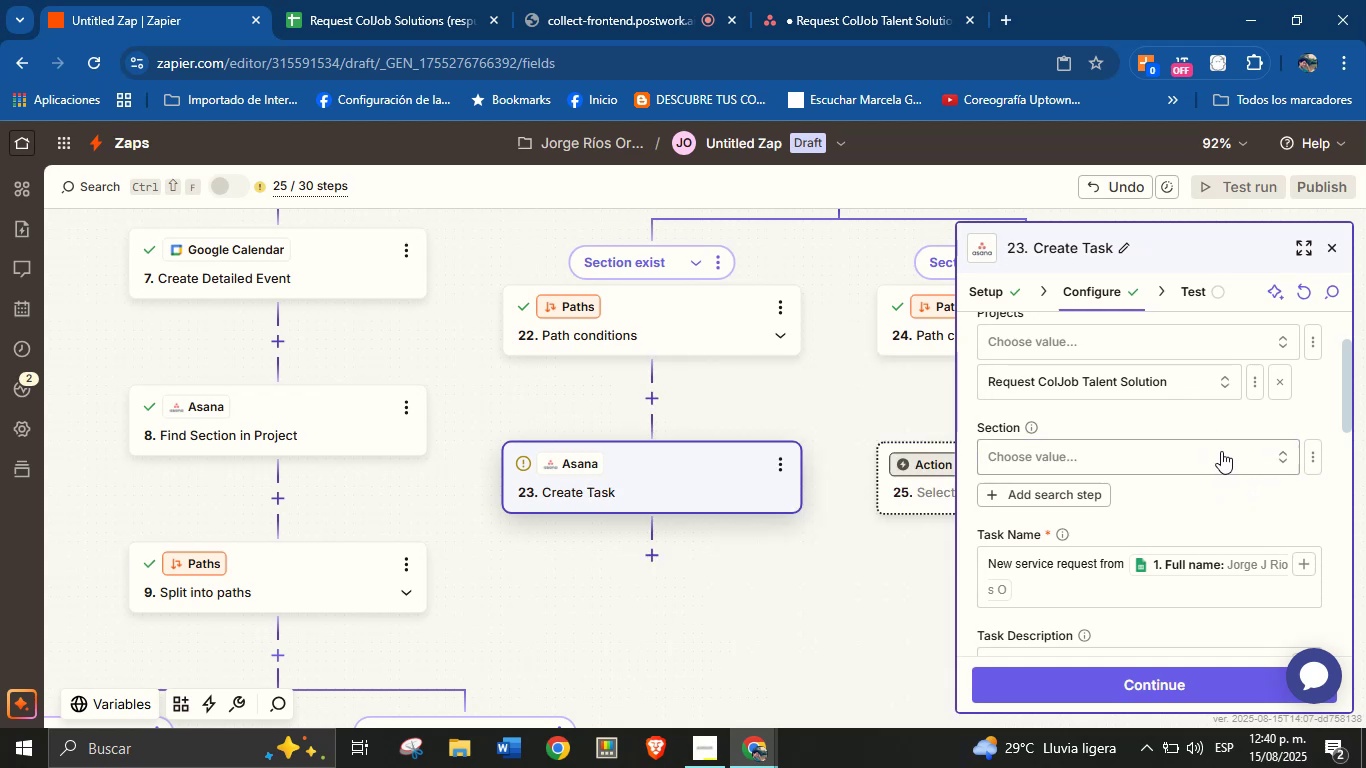 
left_click([1221, 451])
 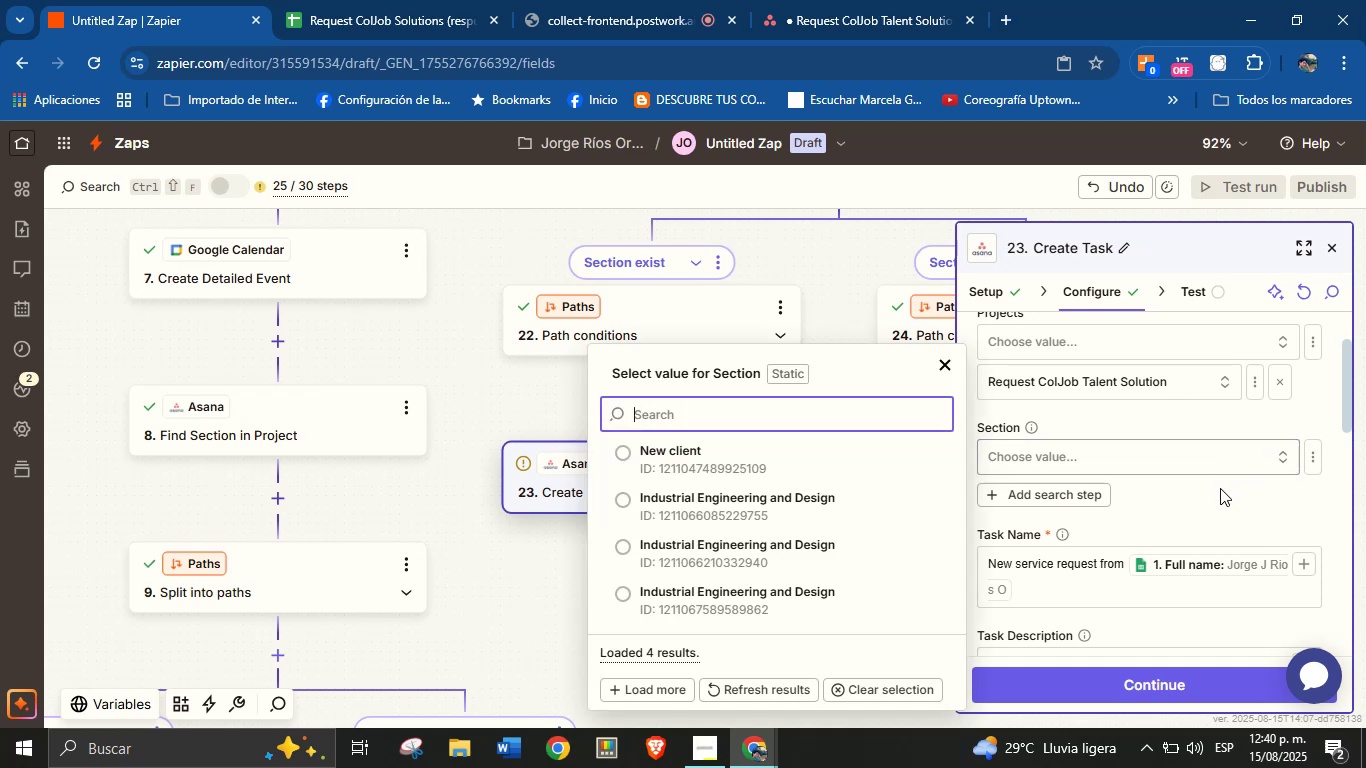 
left_click([1220, 493])
 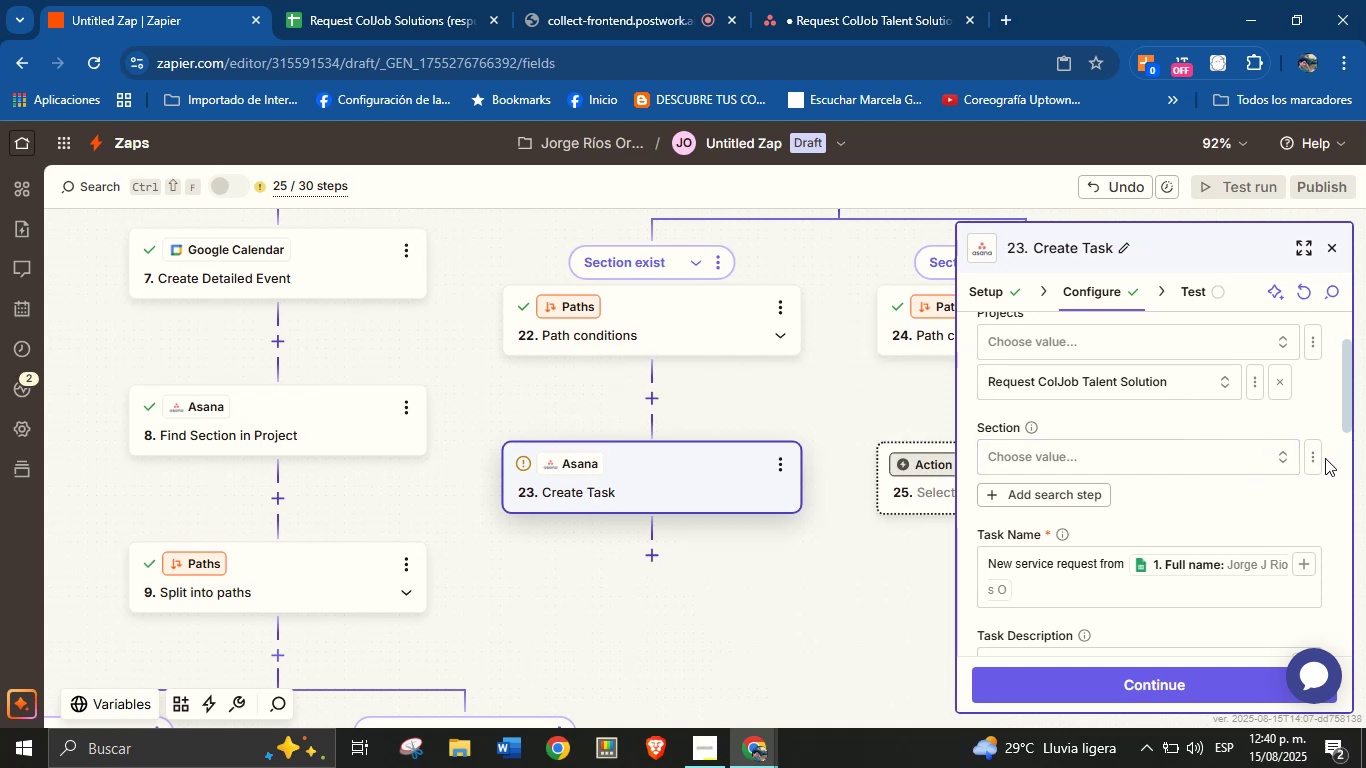 
left_click([1318, 460])
 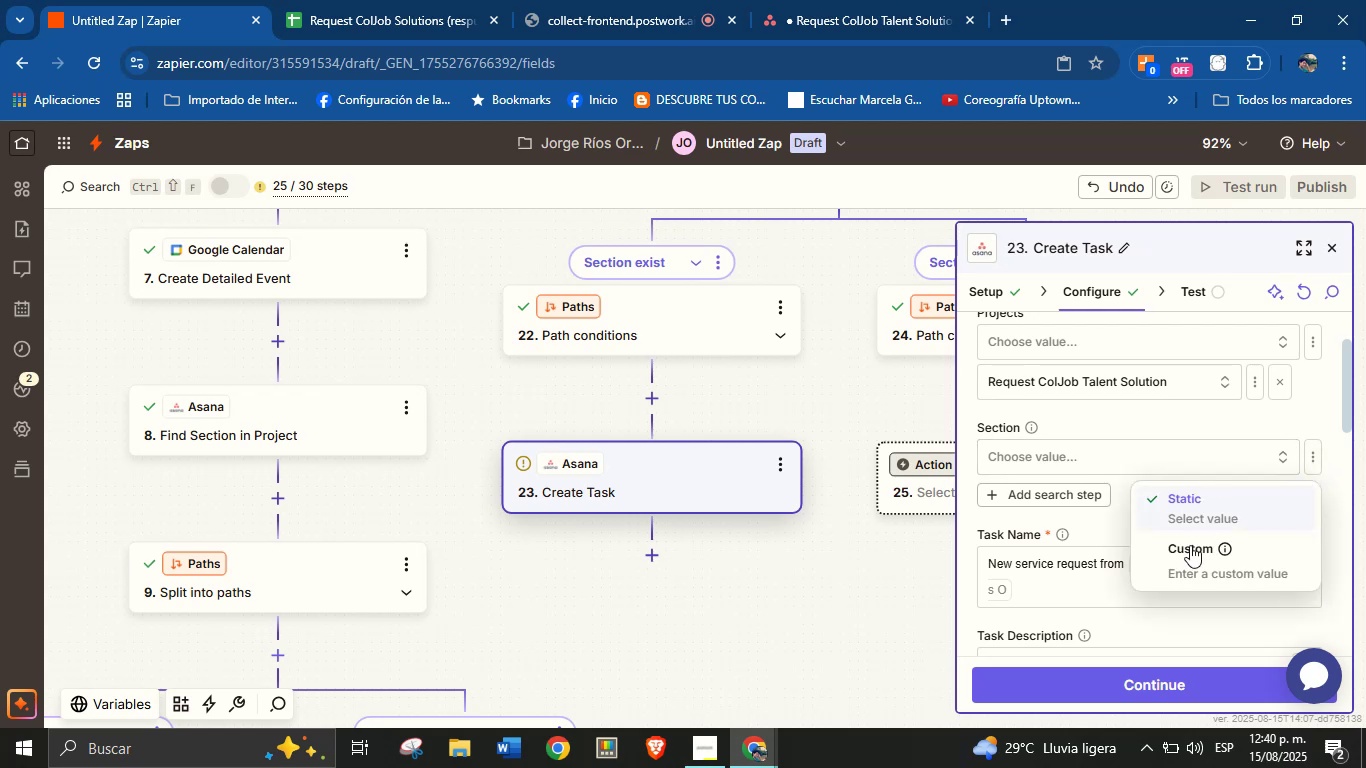 
left_click([1187, 552])
 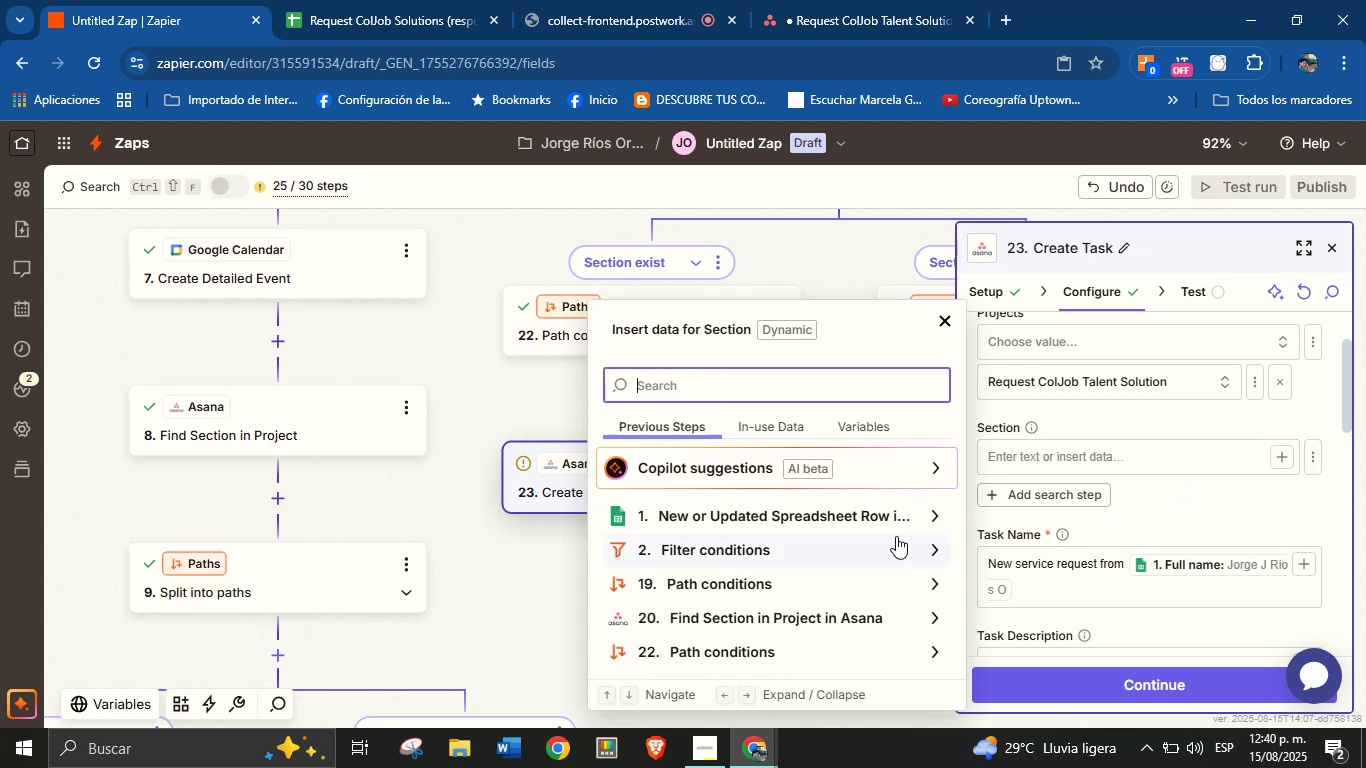 
scroll: coordinate [866, 543], scroll_direction: down, amount: 1.0
 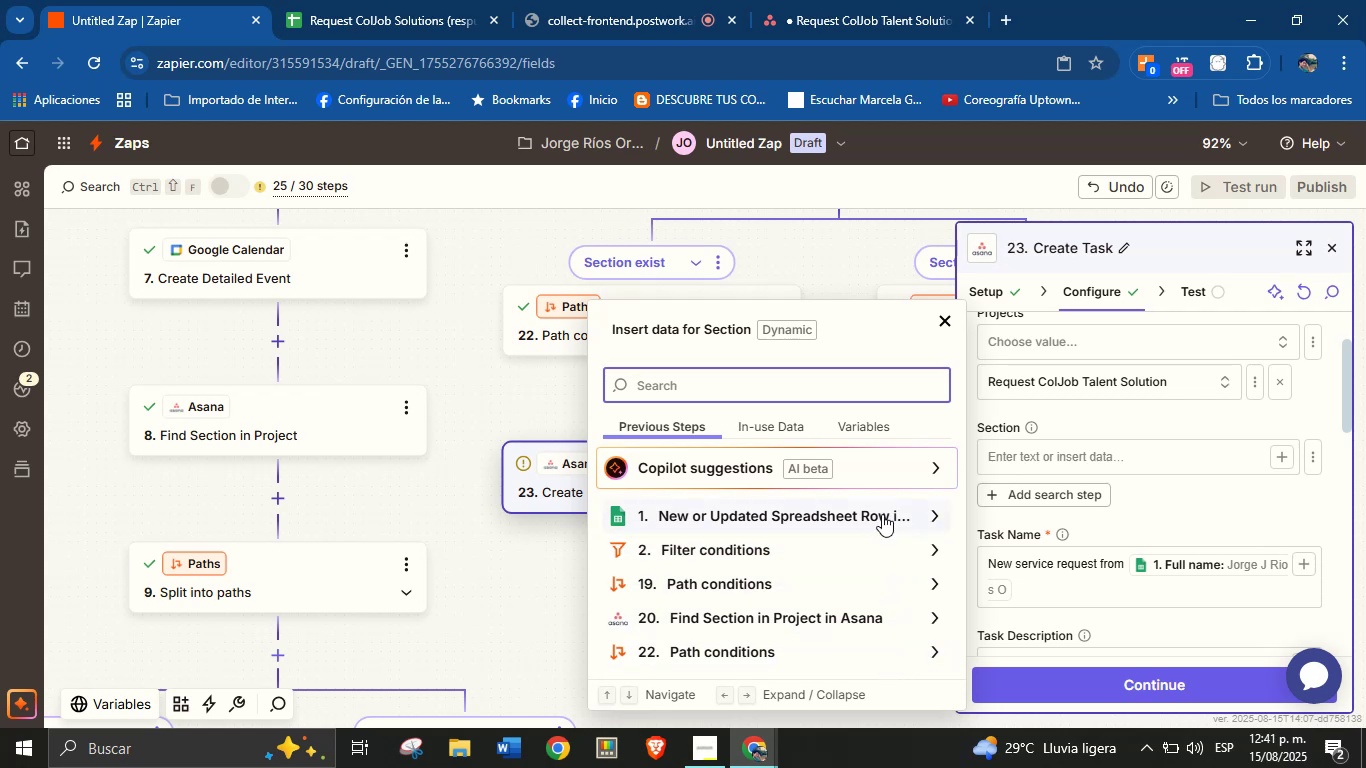 
wait(17.7)
 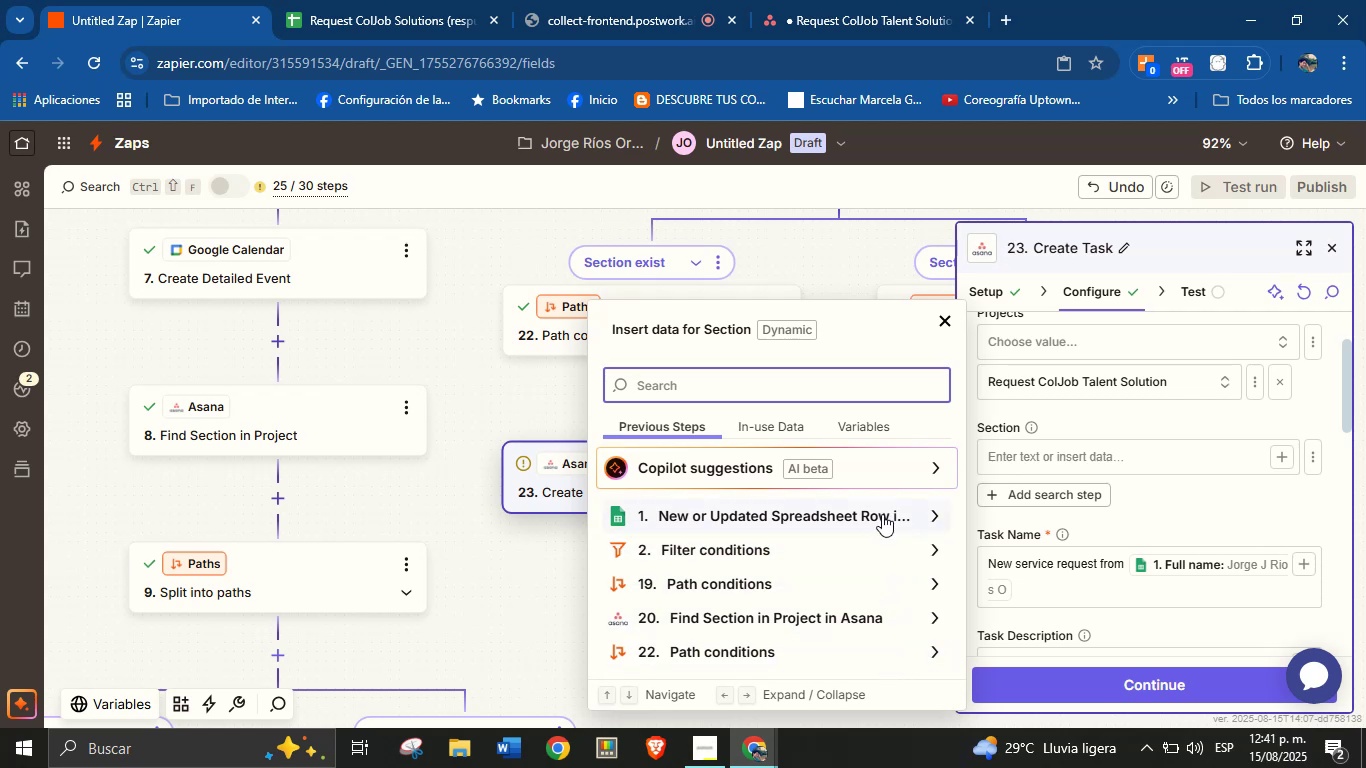 
left_click([932, 618])
 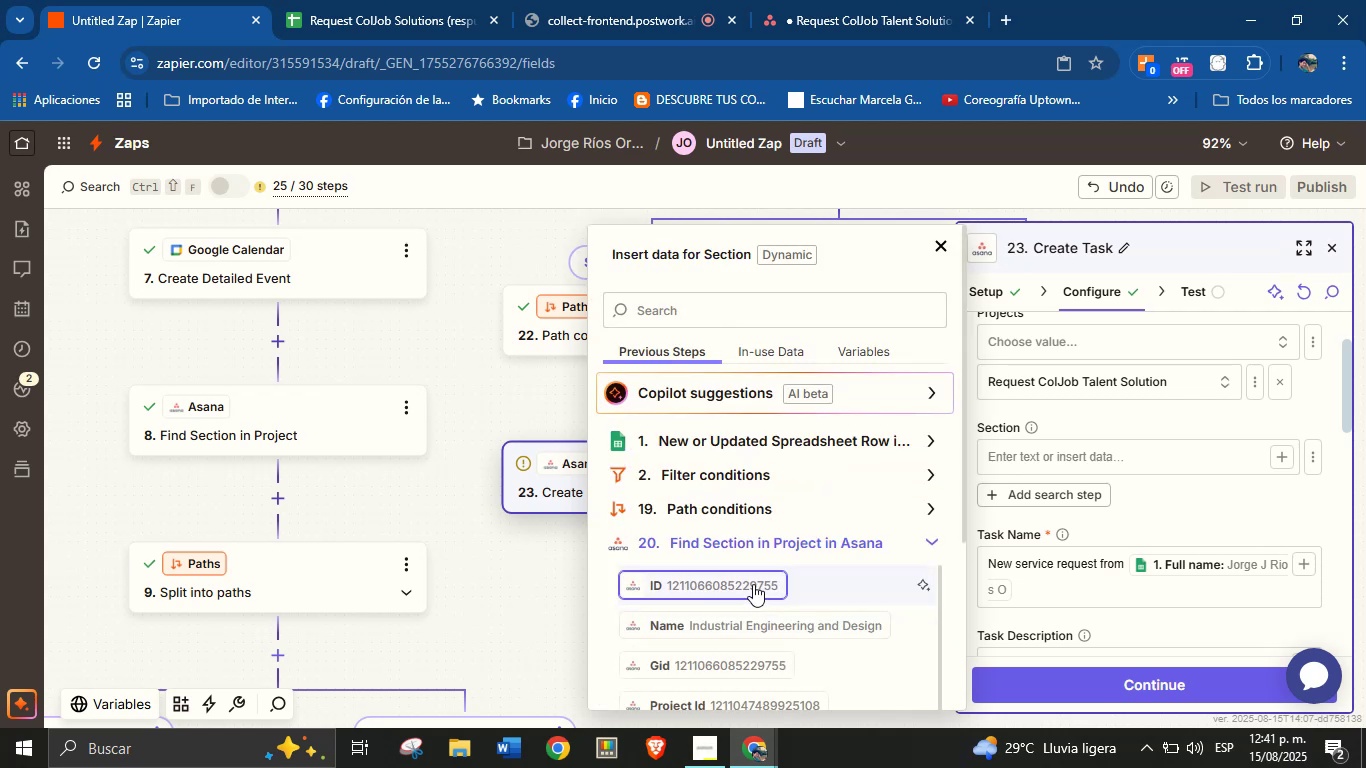 
left_click([753, 584])
 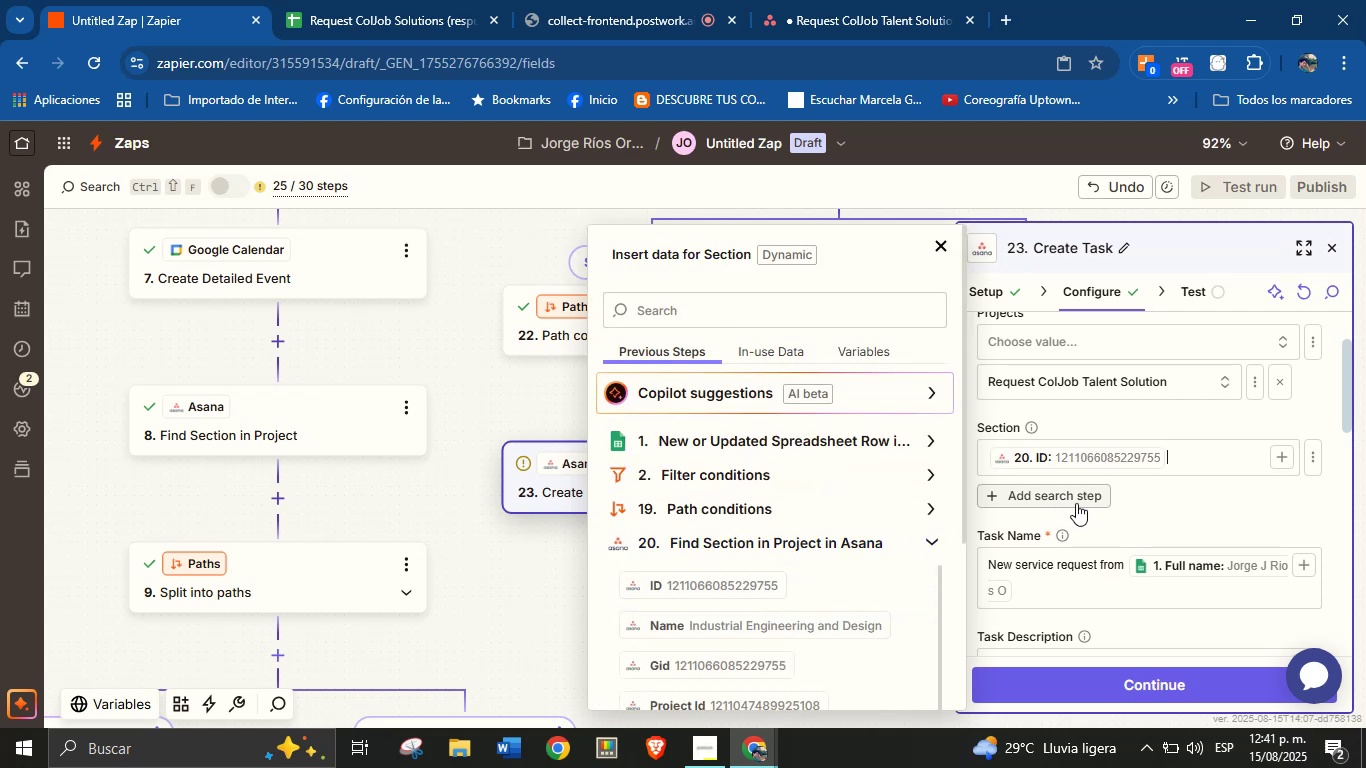 
left_click([1220, 509])
 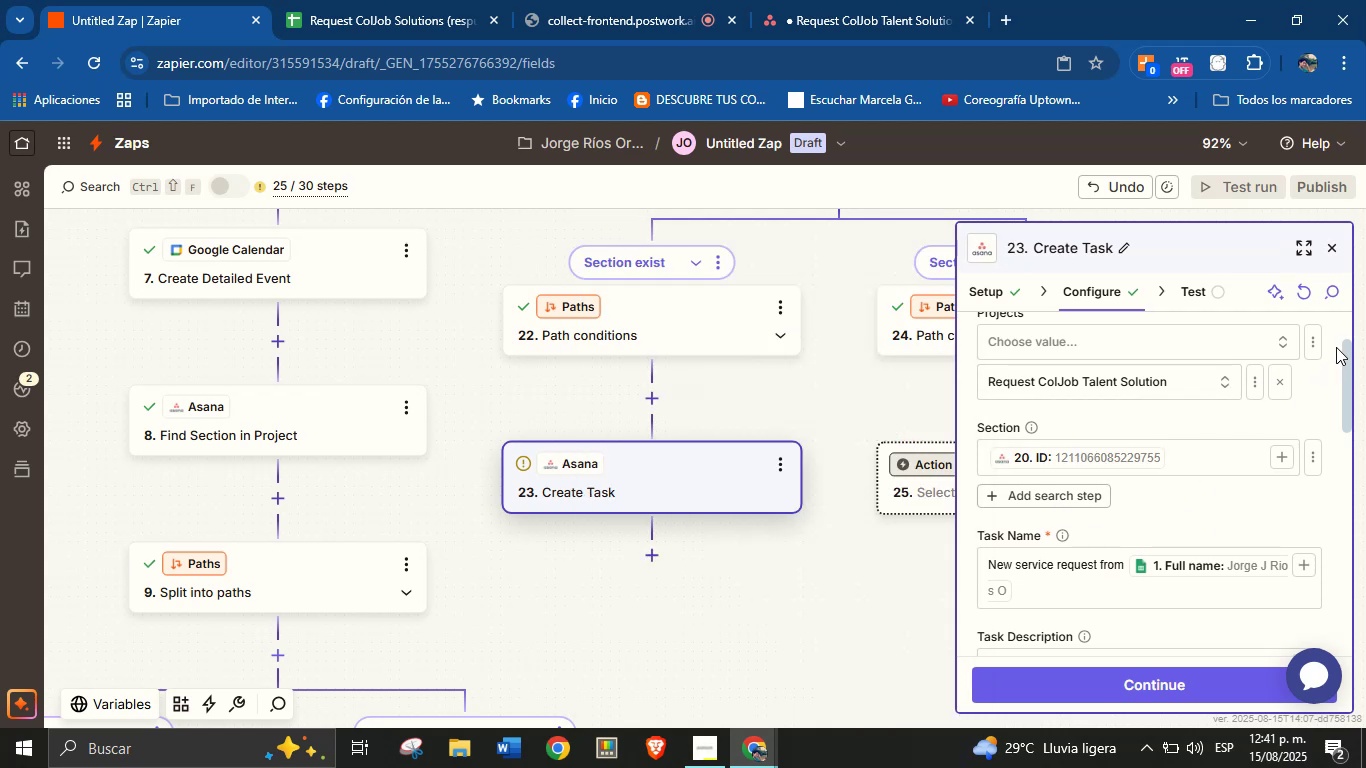 
left_click_drag(start_coordinate=[1347, 360], to_coordinate=[1347, 381])
 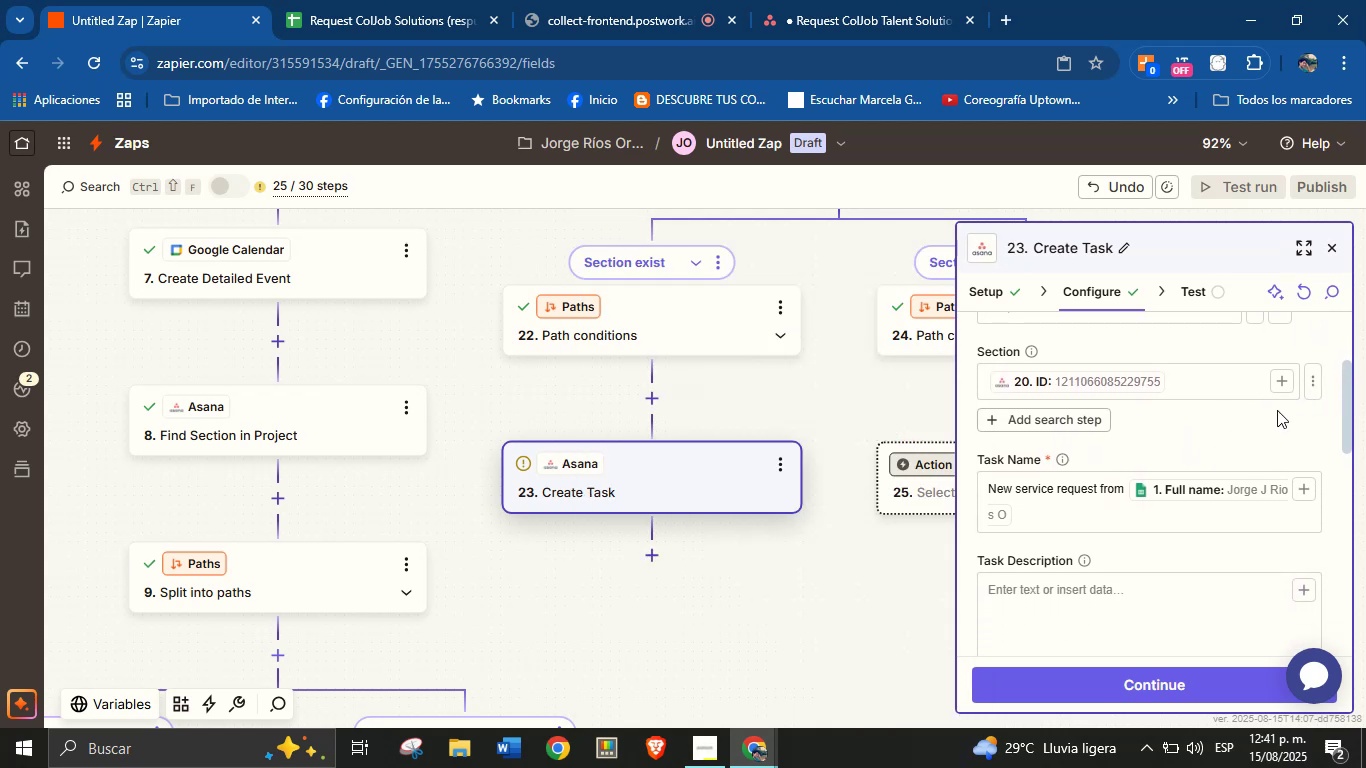 
left_click_drag(start_coordinate=[1345, 363], to_coordinate=[1345, 398])
 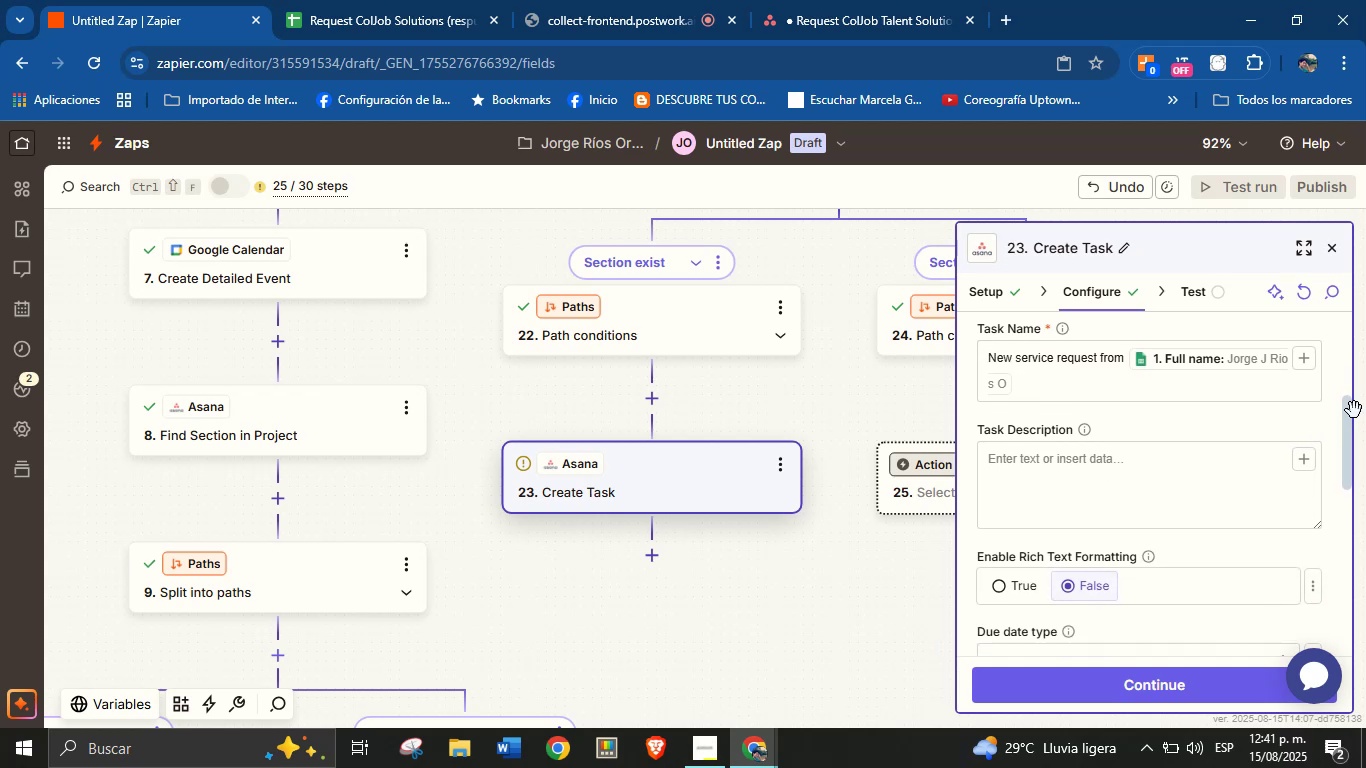 
left_click_drag(start_coordinate=[1347, 419], to_coordinate=[1345, 383])
 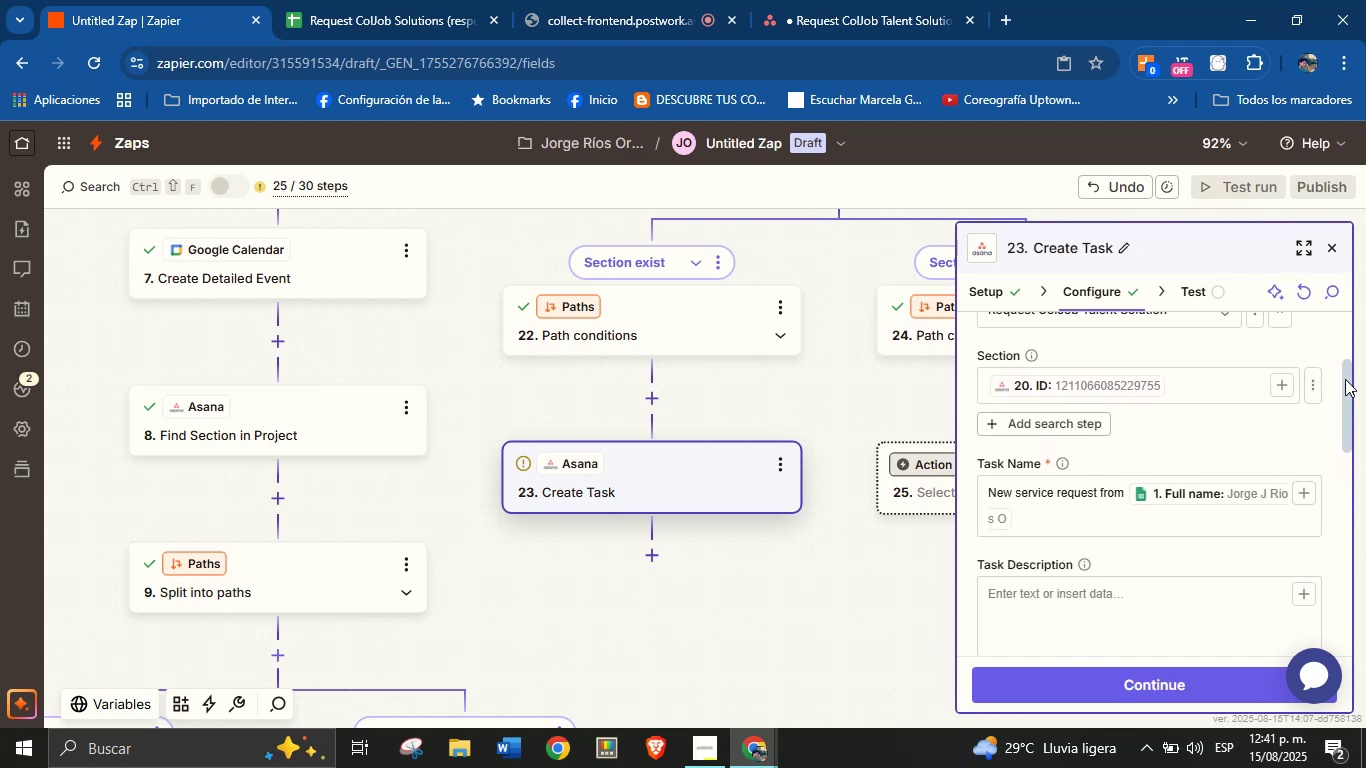 
left_click_drag(start_coordinate=[1346, 372], to_coordinate=[1345, 415])
 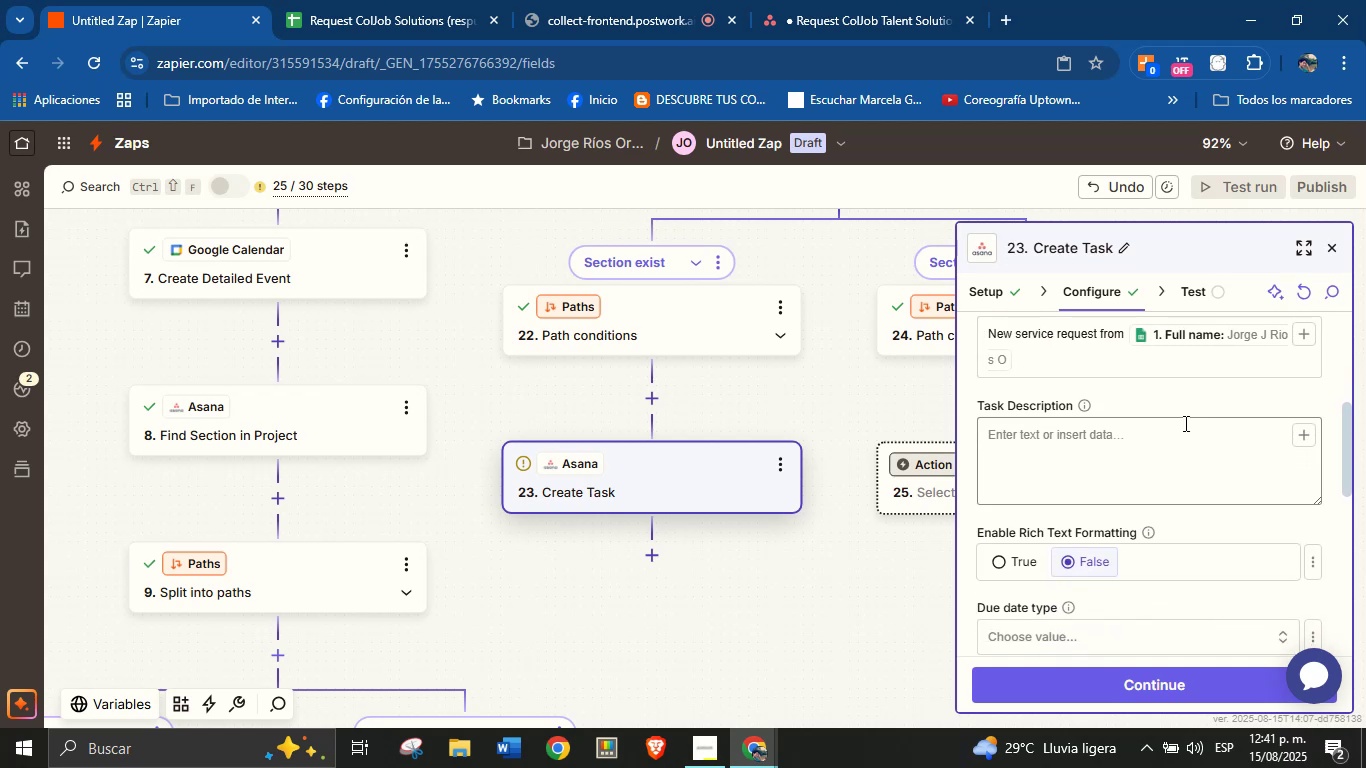 
left_click([1183, 423])
 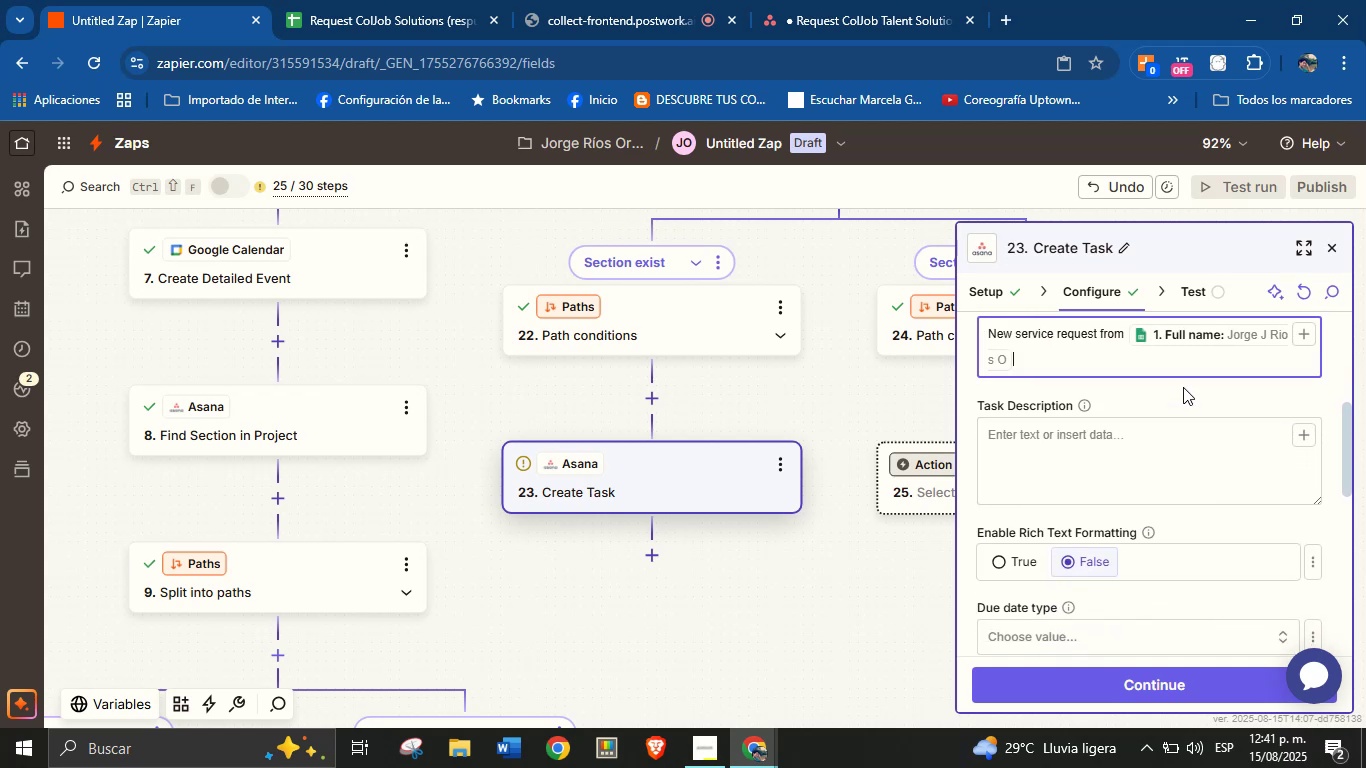 
double_click([1125, 464])
 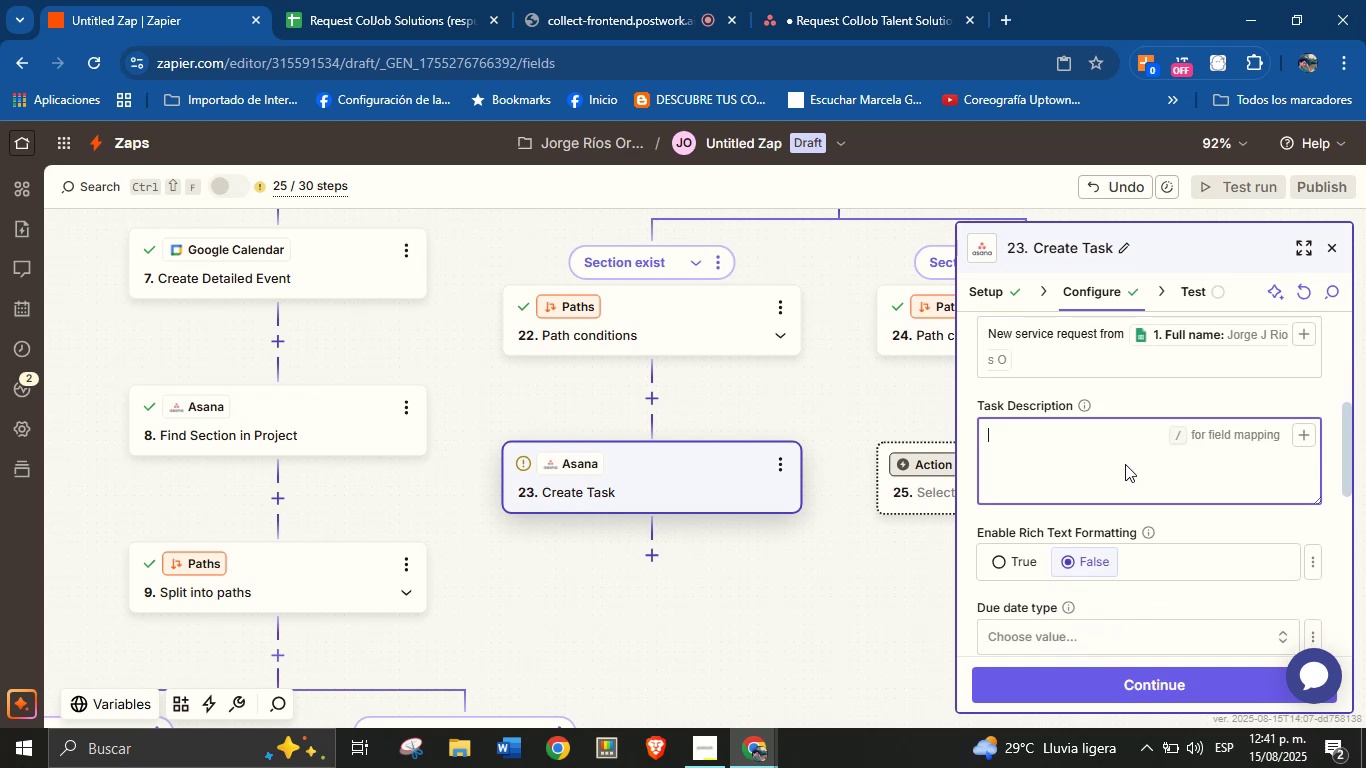 
type(Details>)
 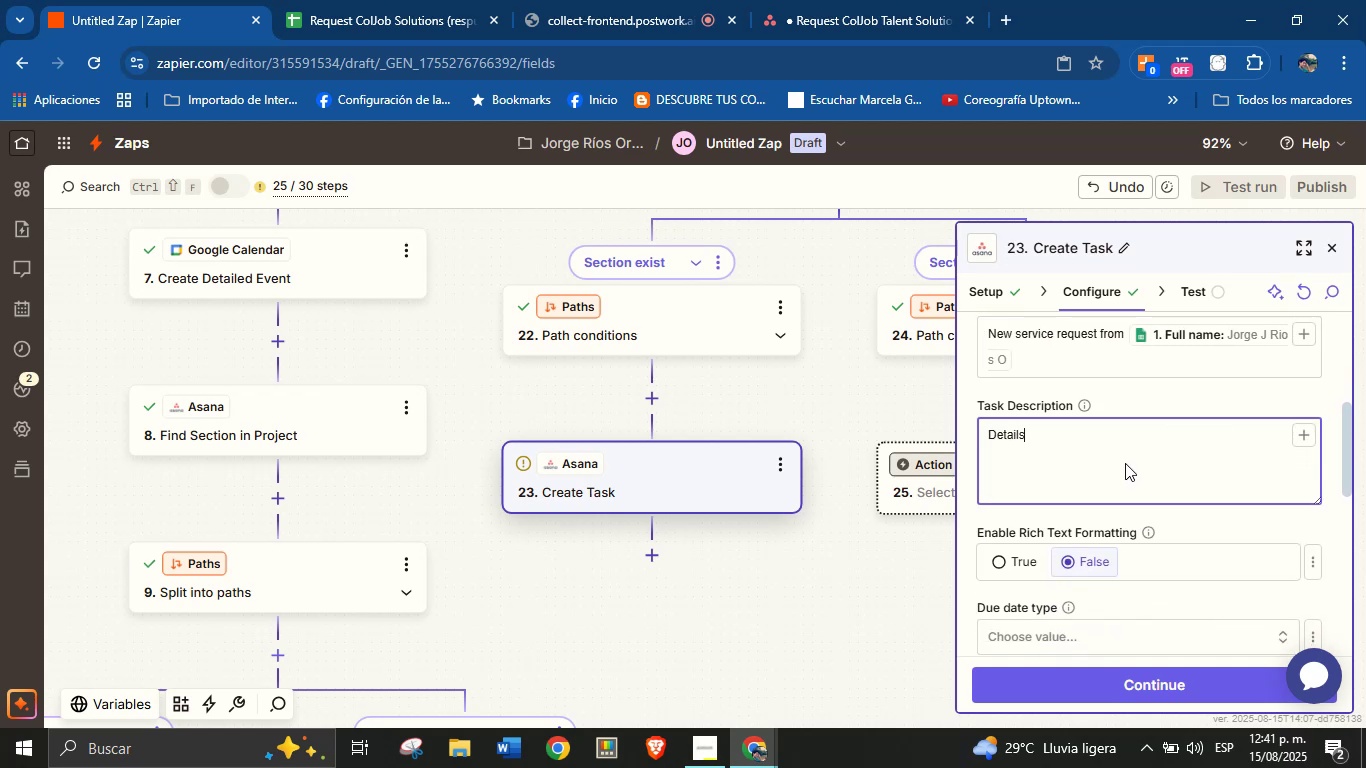 
key(Enter)
 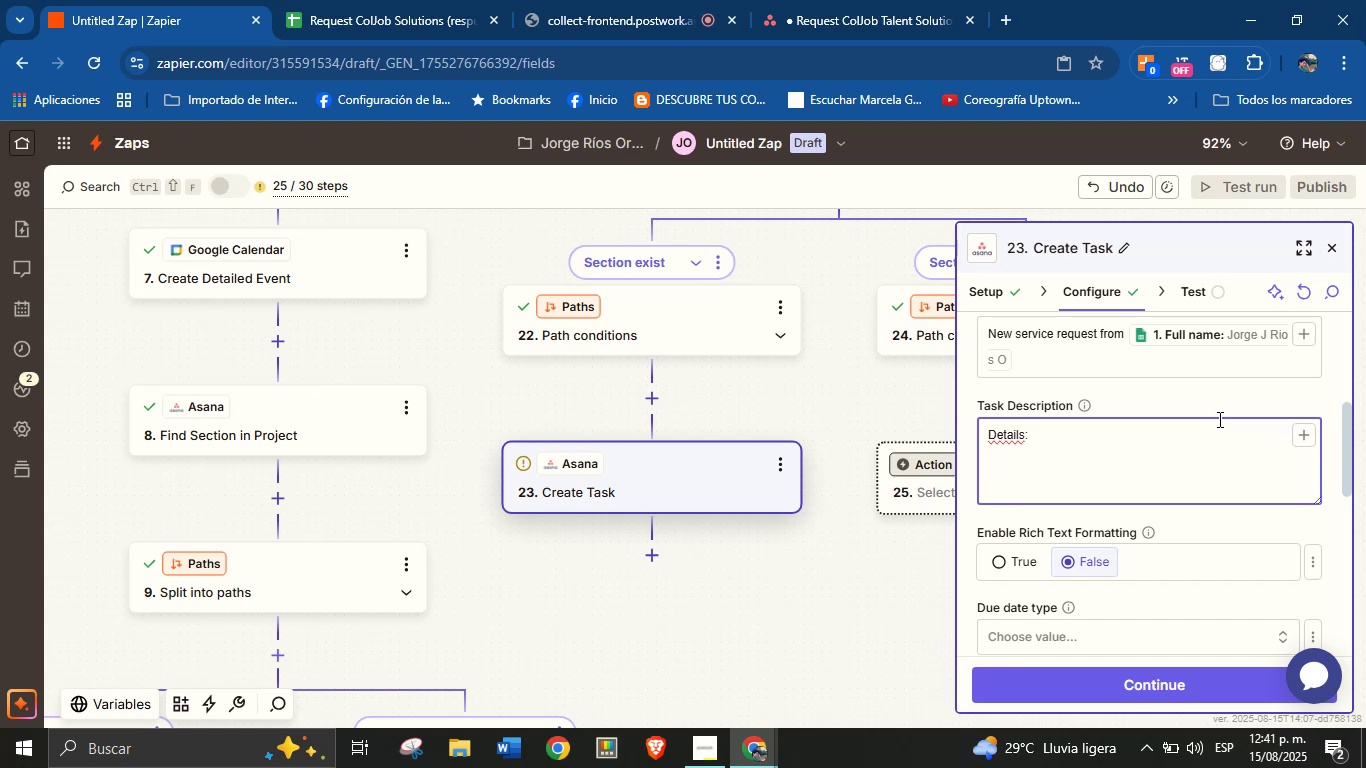 
left_click([1310, 428])
 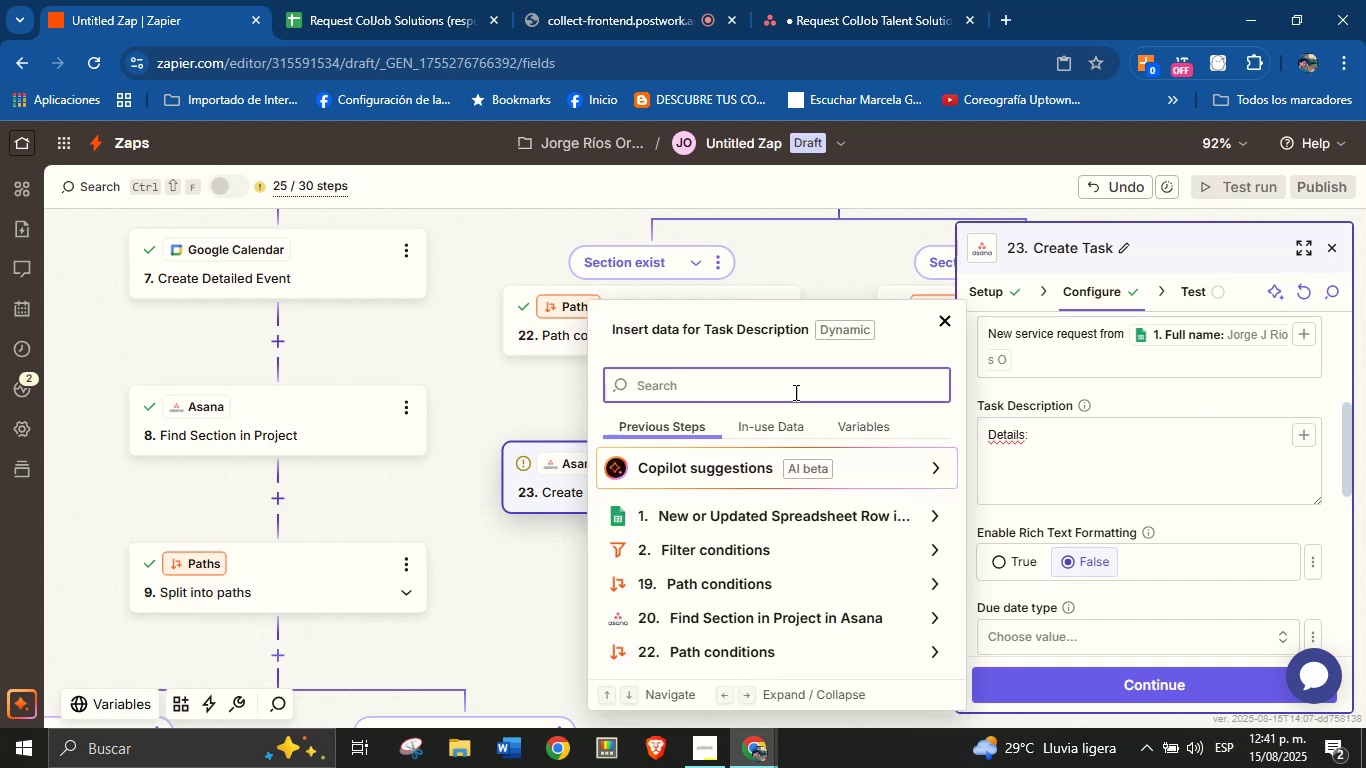 
left_click([792, 390])
 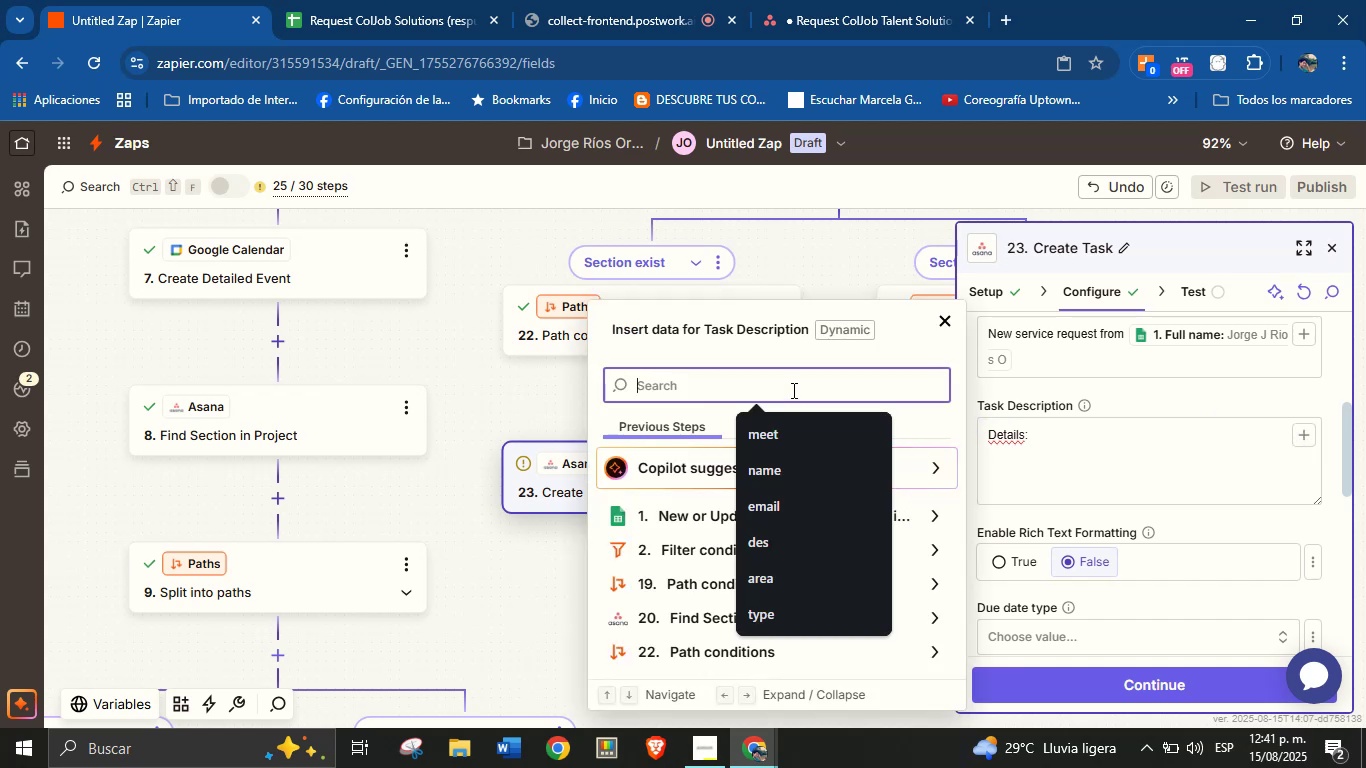 
type(Clin)
key(Backspace)
type(ent[s name> )
 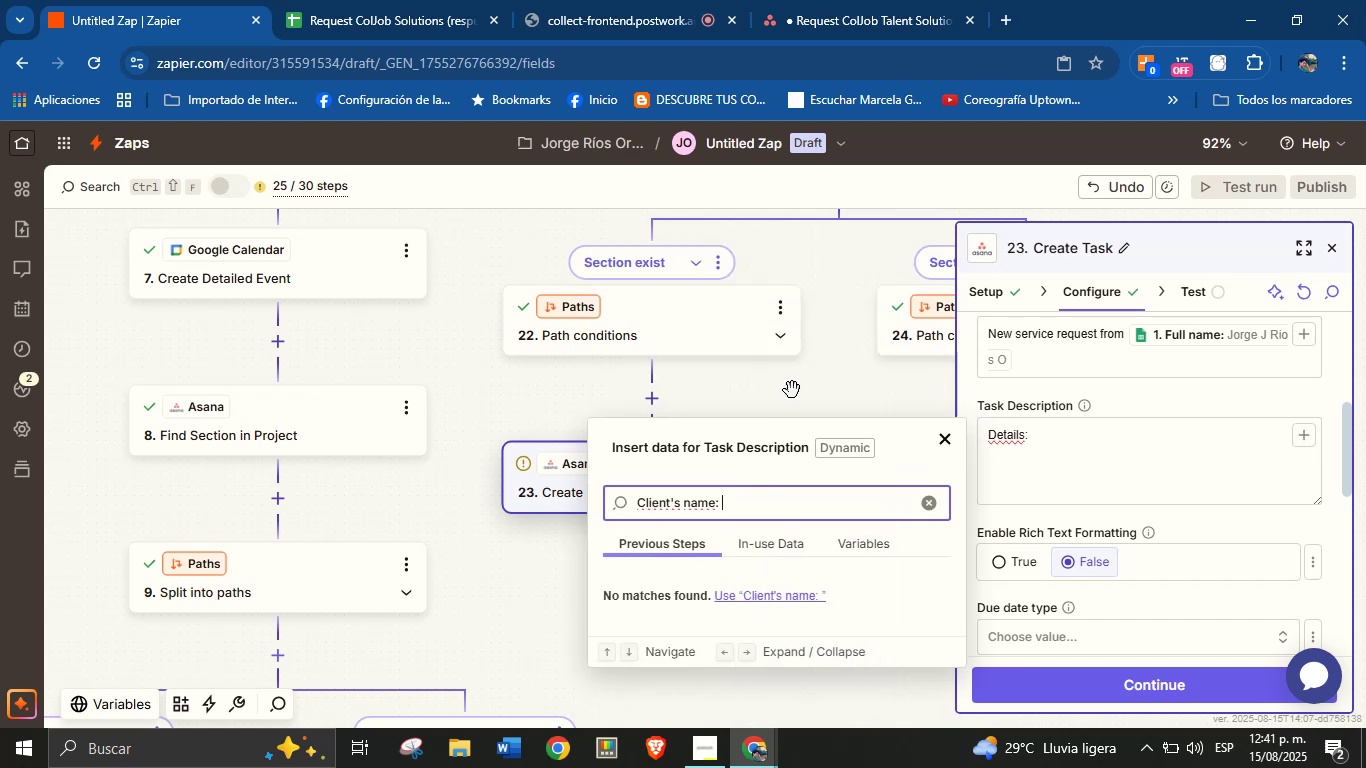 
double_click([1016, 478])
 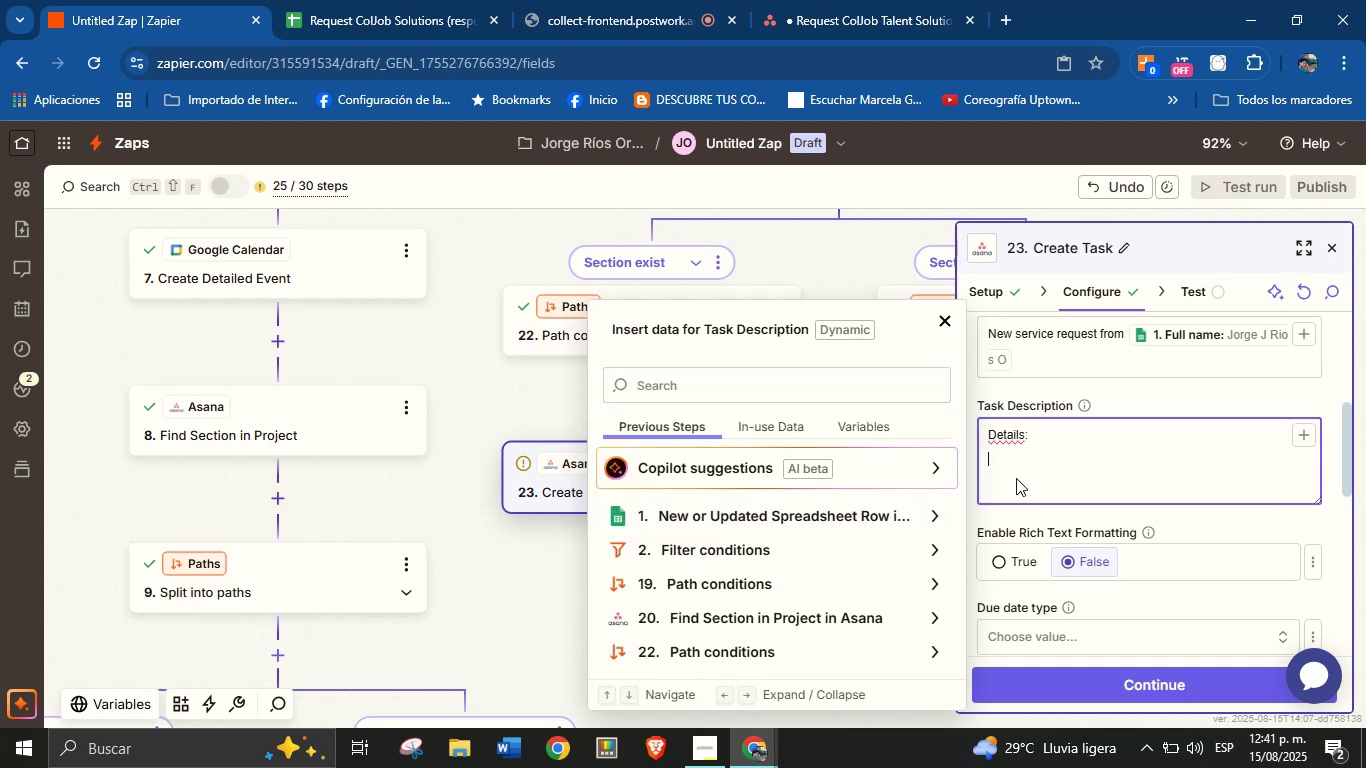 
type(V)
key(Backspace)
type(Client[s ba)
key(Backspace)
key(Backspace)
type(name> )
 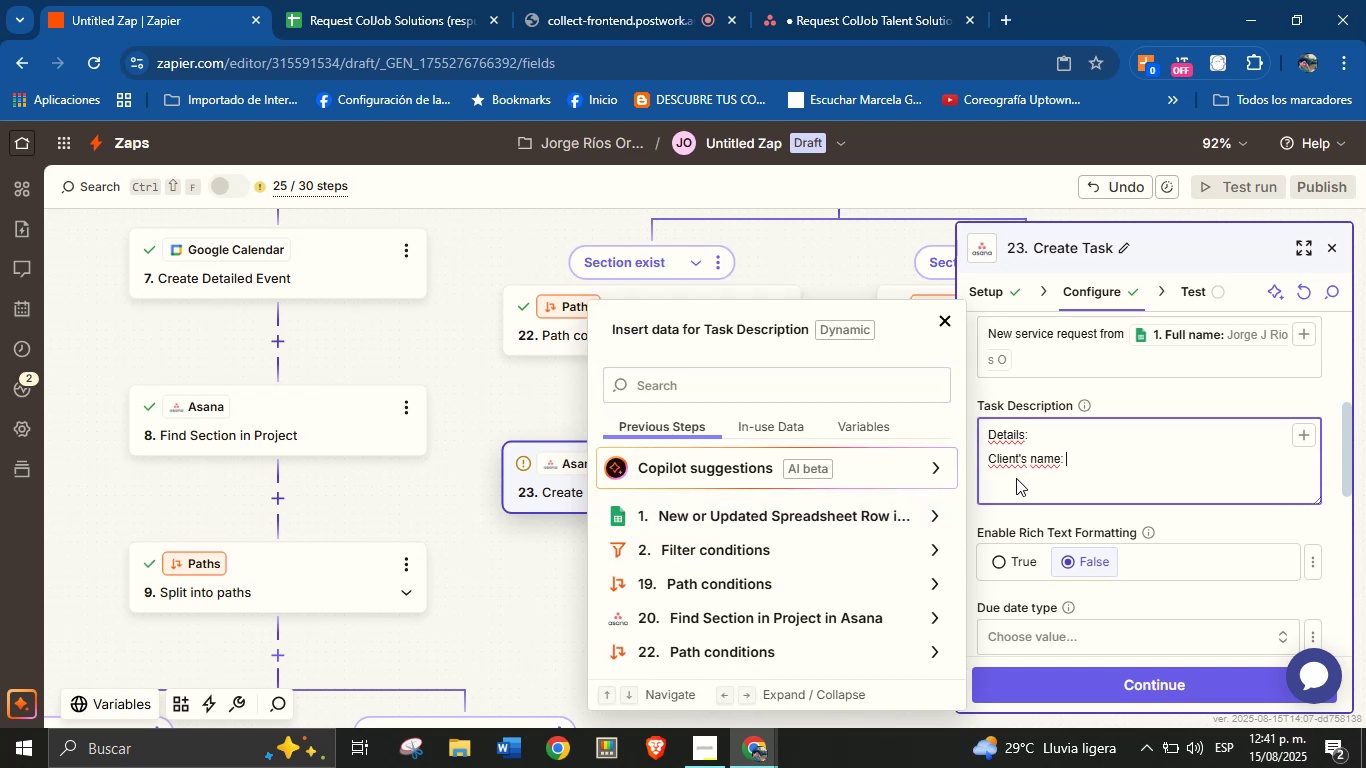 
left_click([740, 394])
 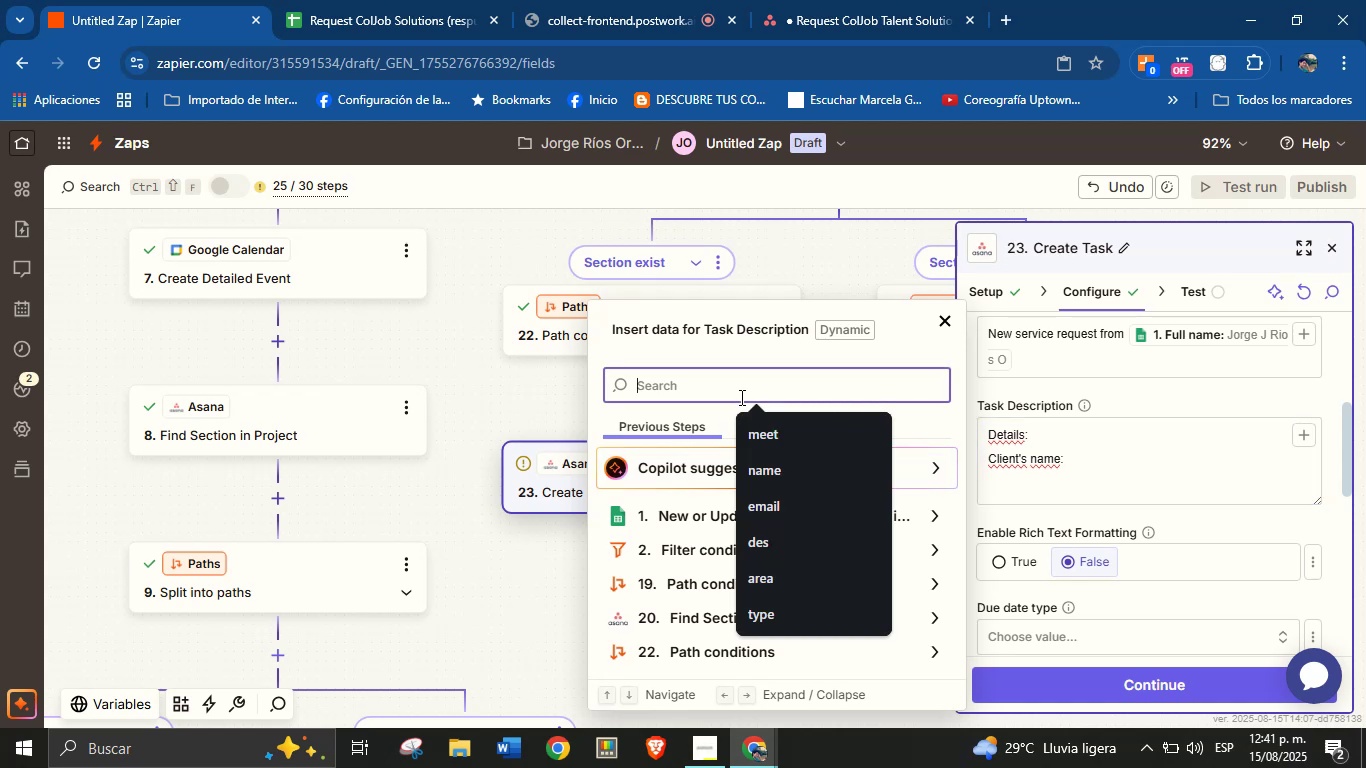 
type(name)
 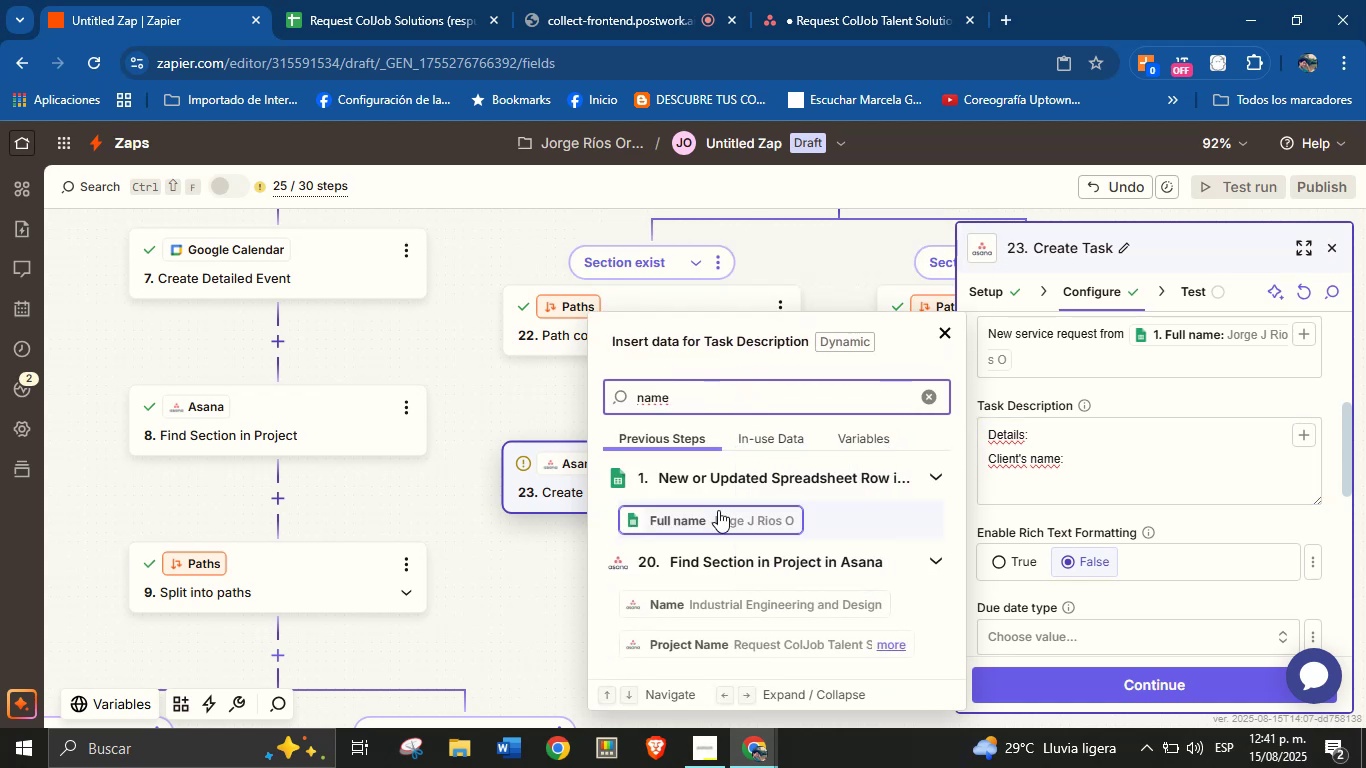 
left_click([718, 518])
 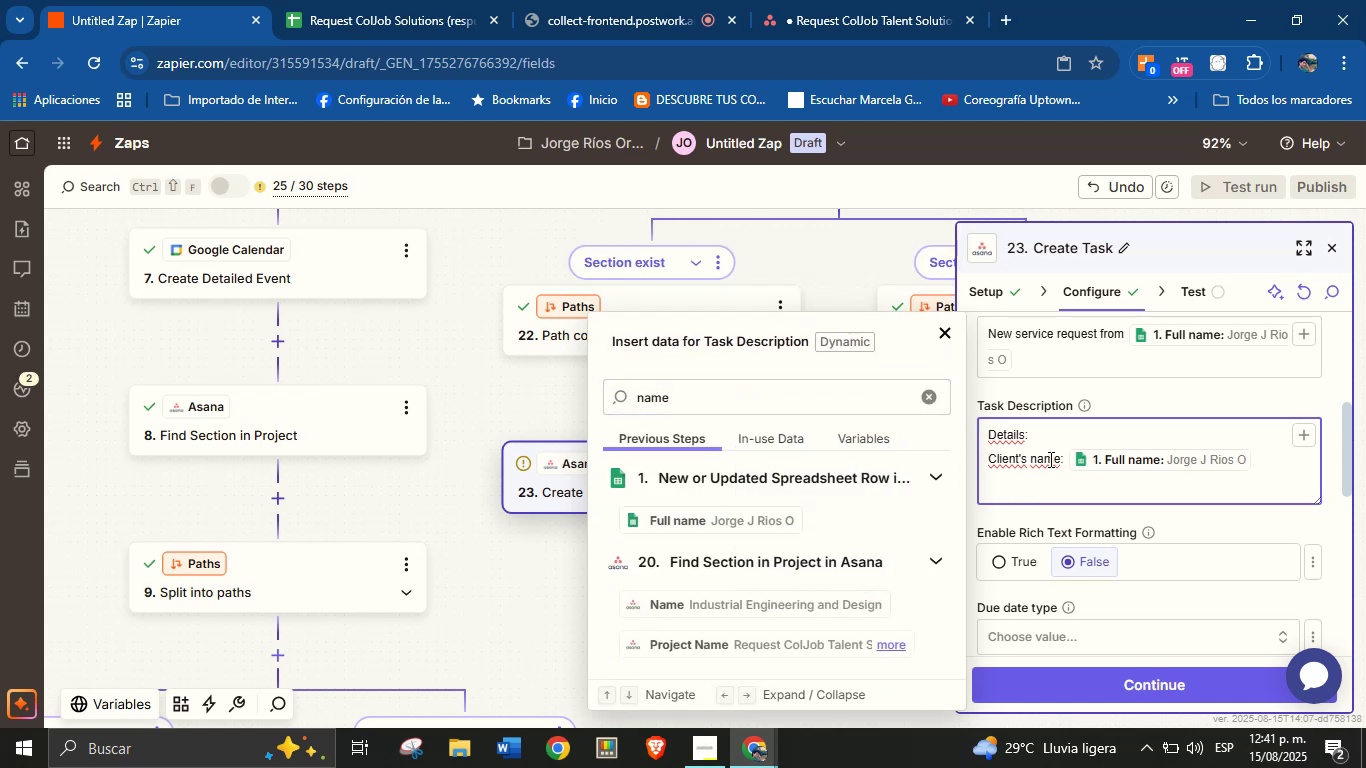 
key(Enter)
 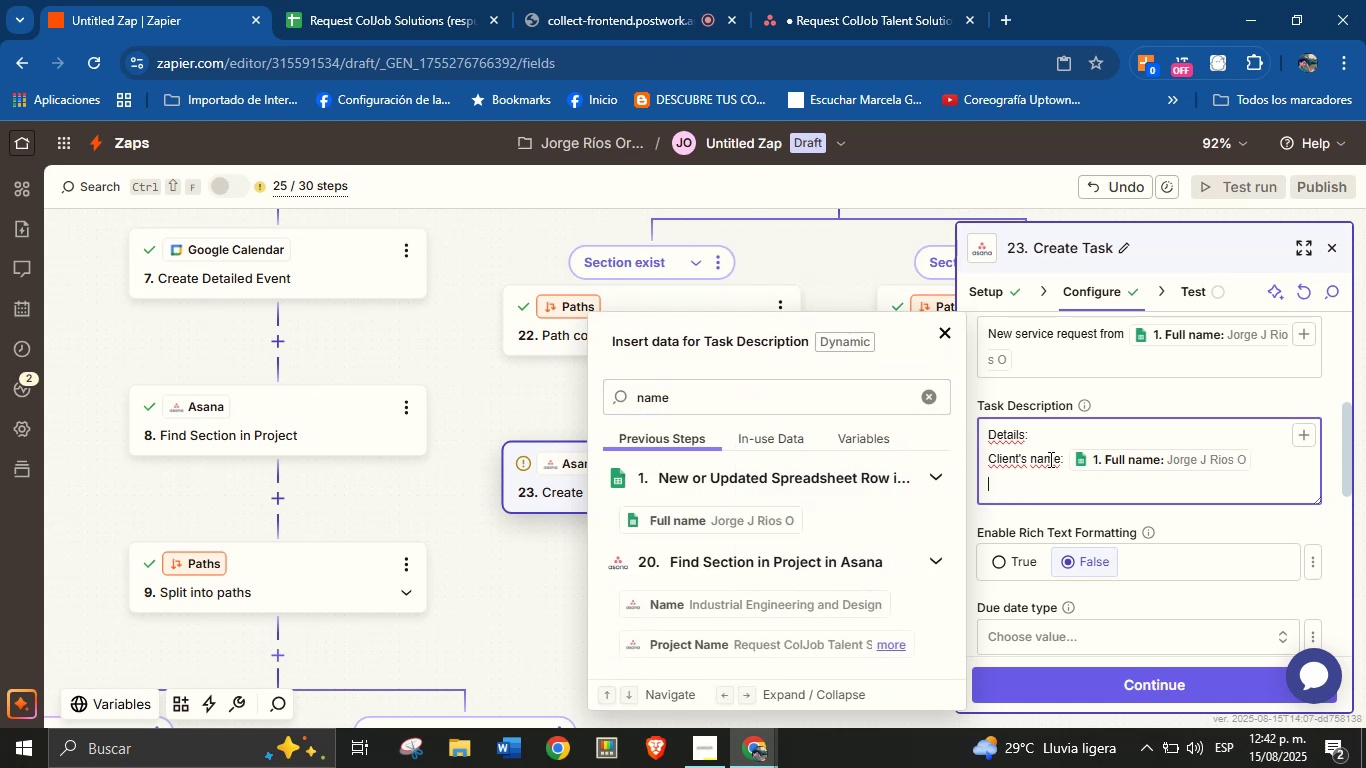 
key(CapsLock)
 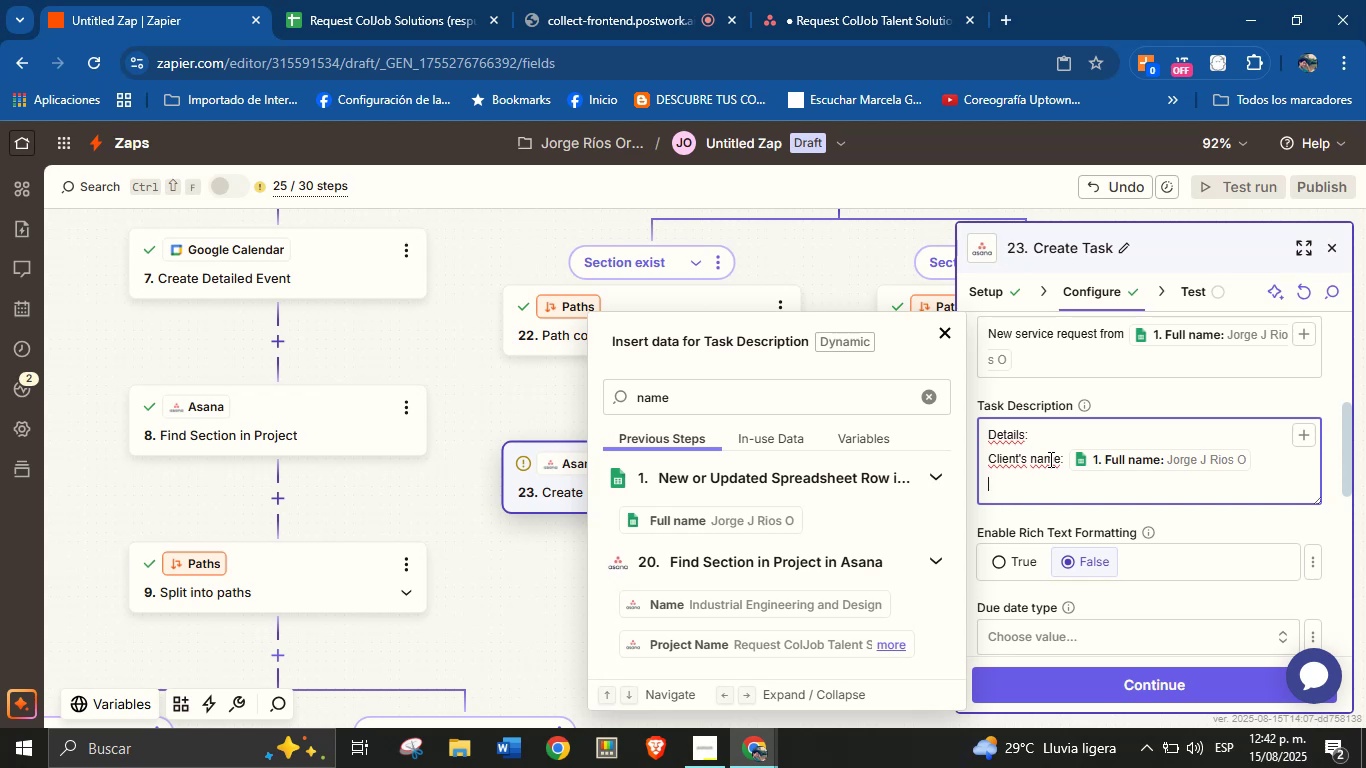 
wait(8.62)
 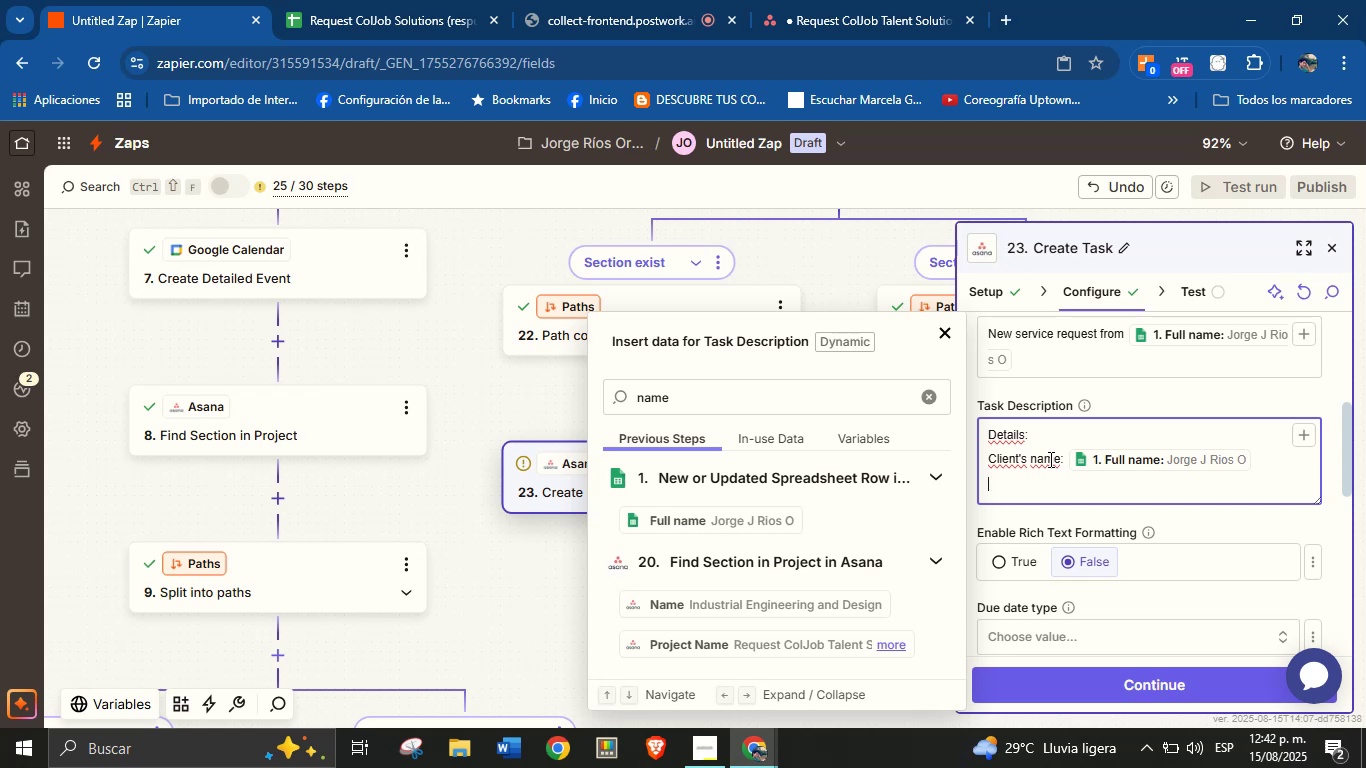 
type(Email> )
 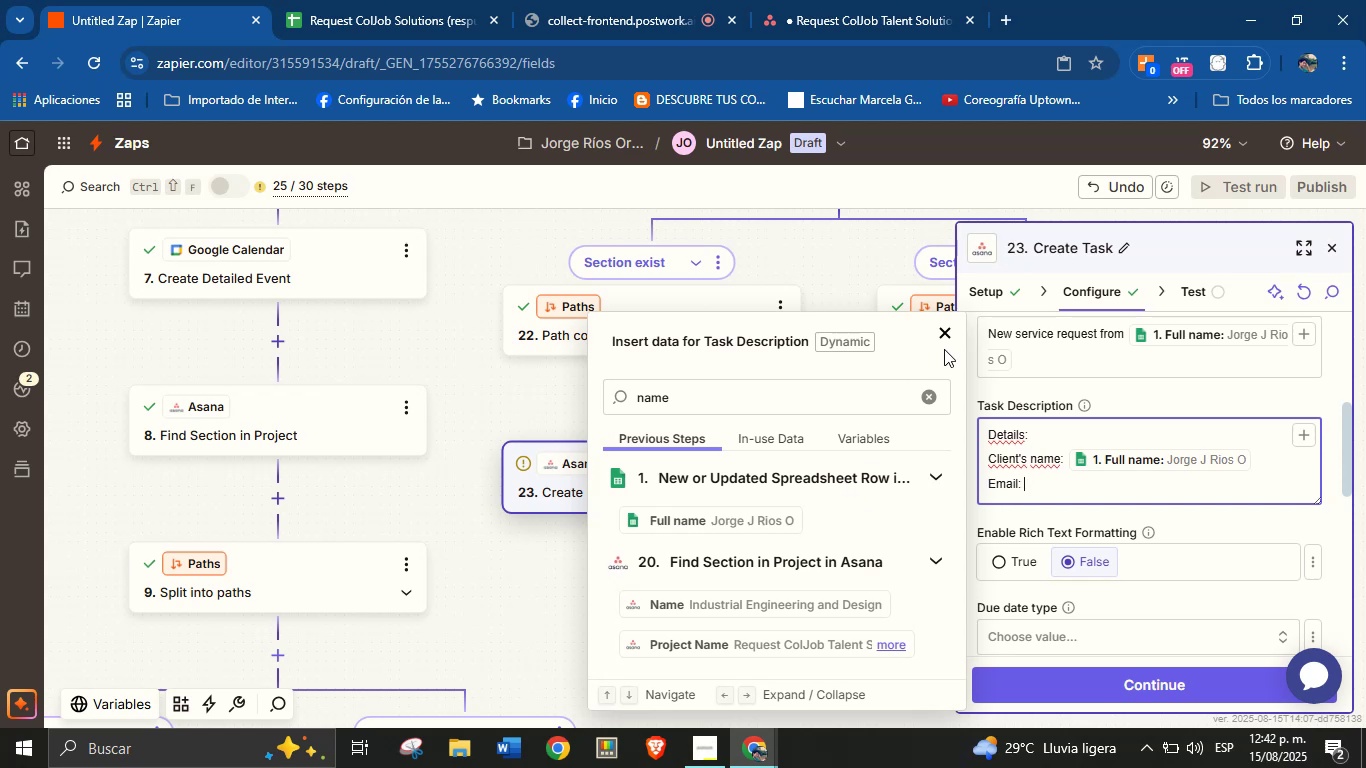 
left_click([930, 398])
 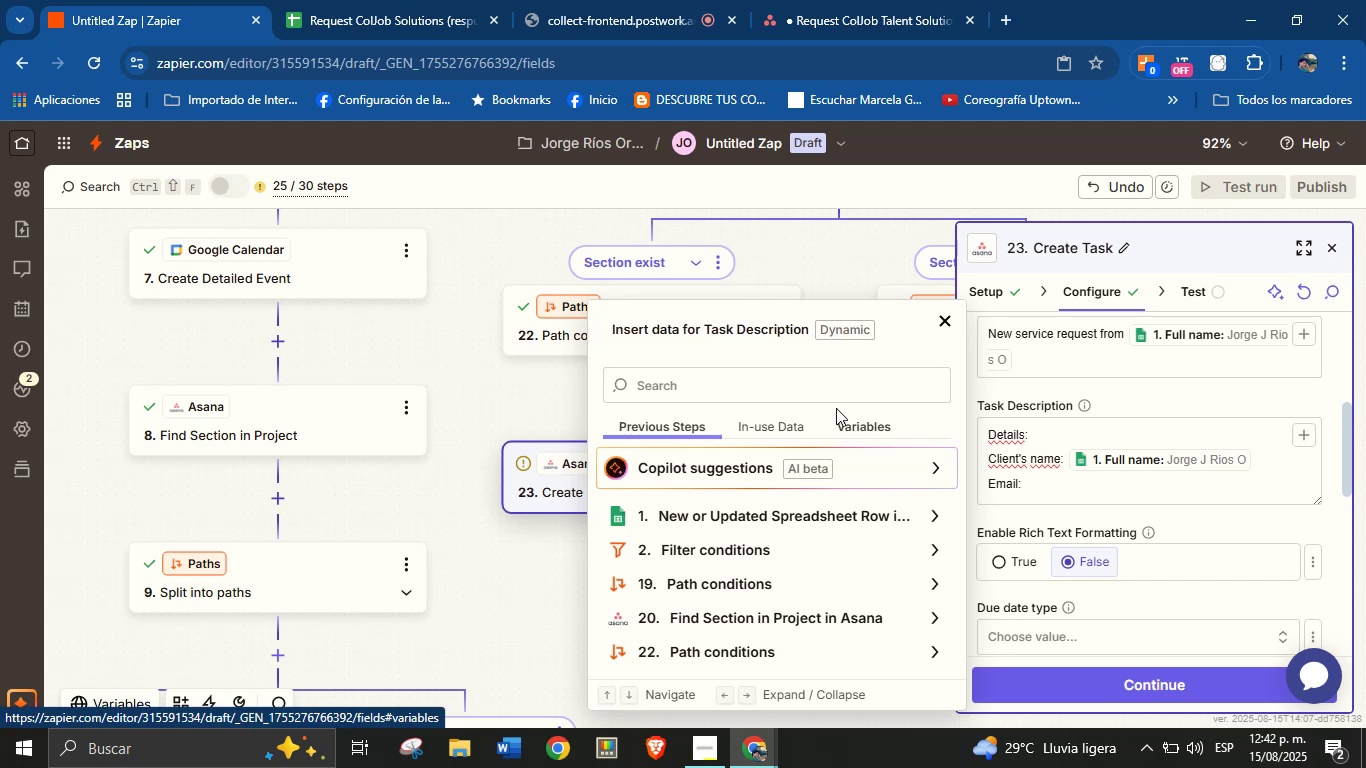 
left_click([832, 396])
 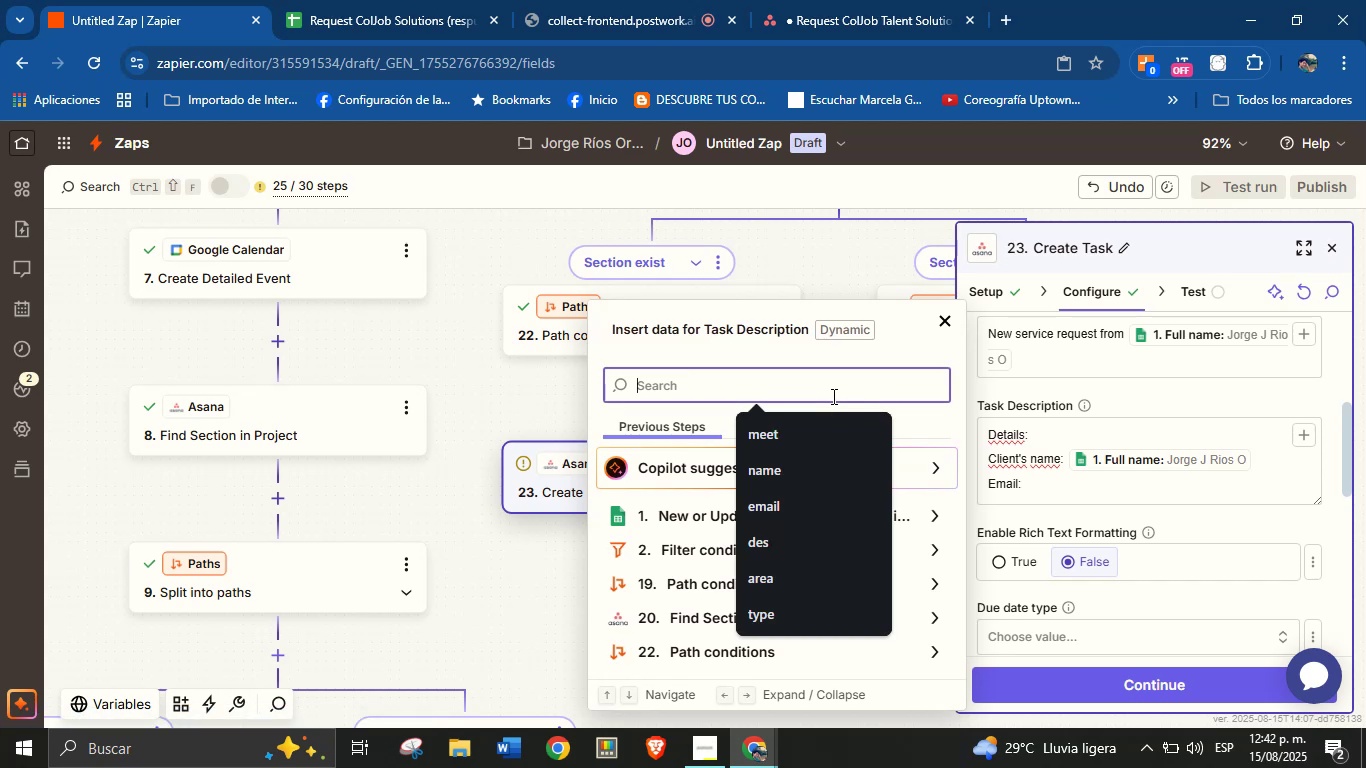 
type(email)
 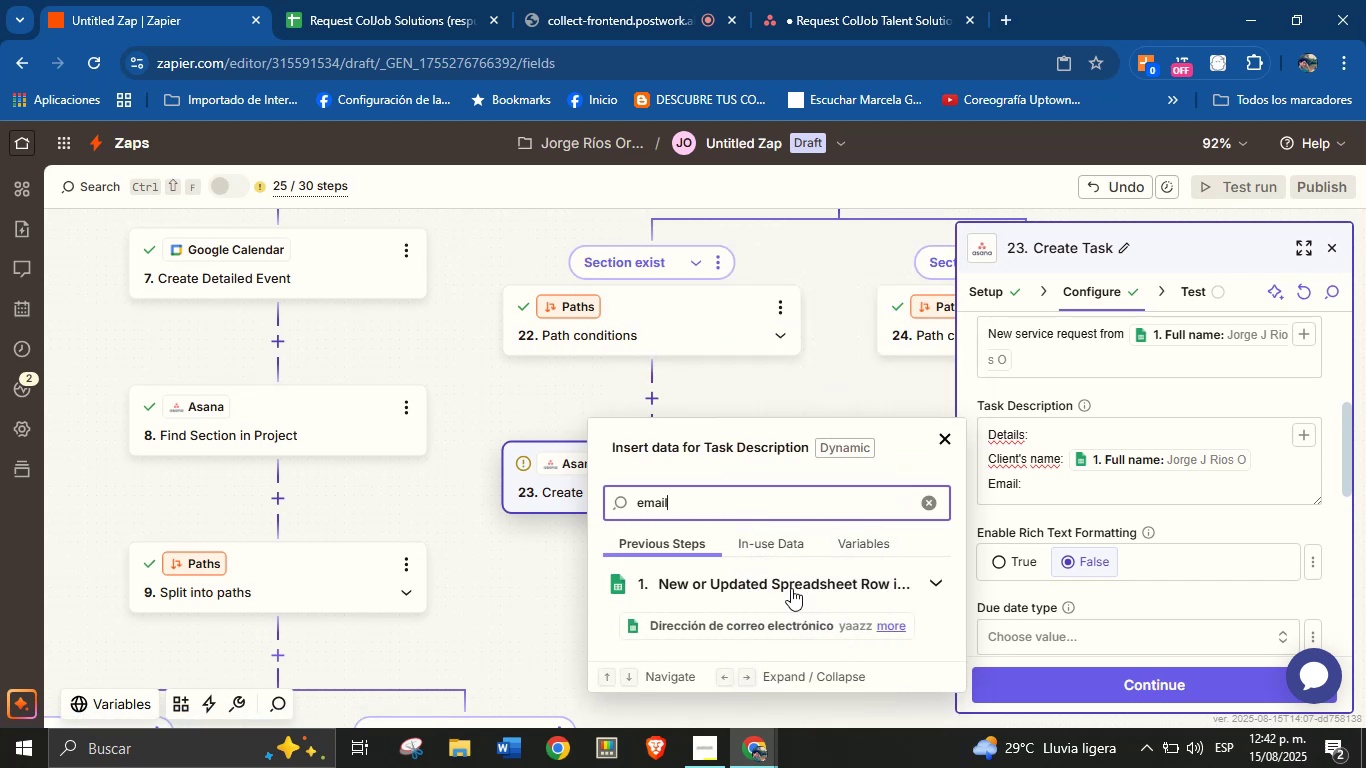 
left_click([792, 630])
 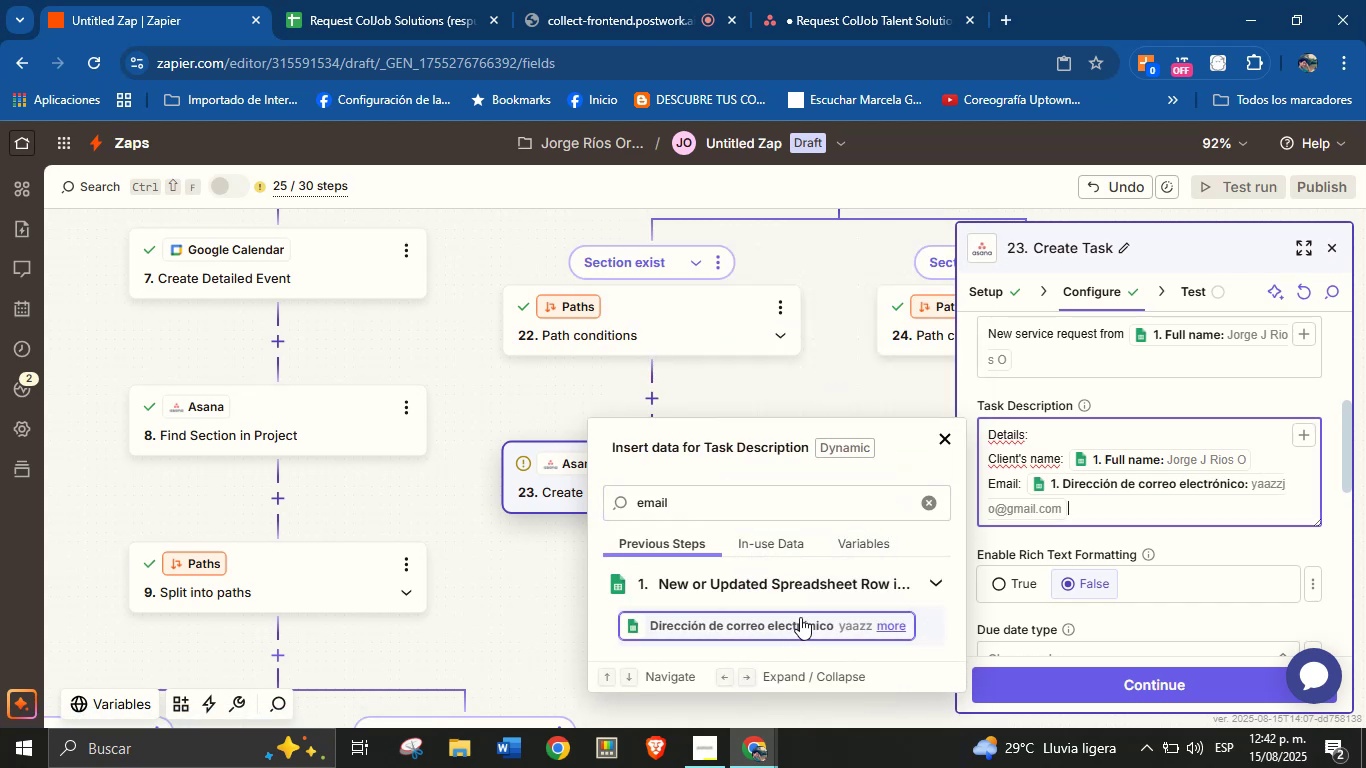 
key(Enter)
 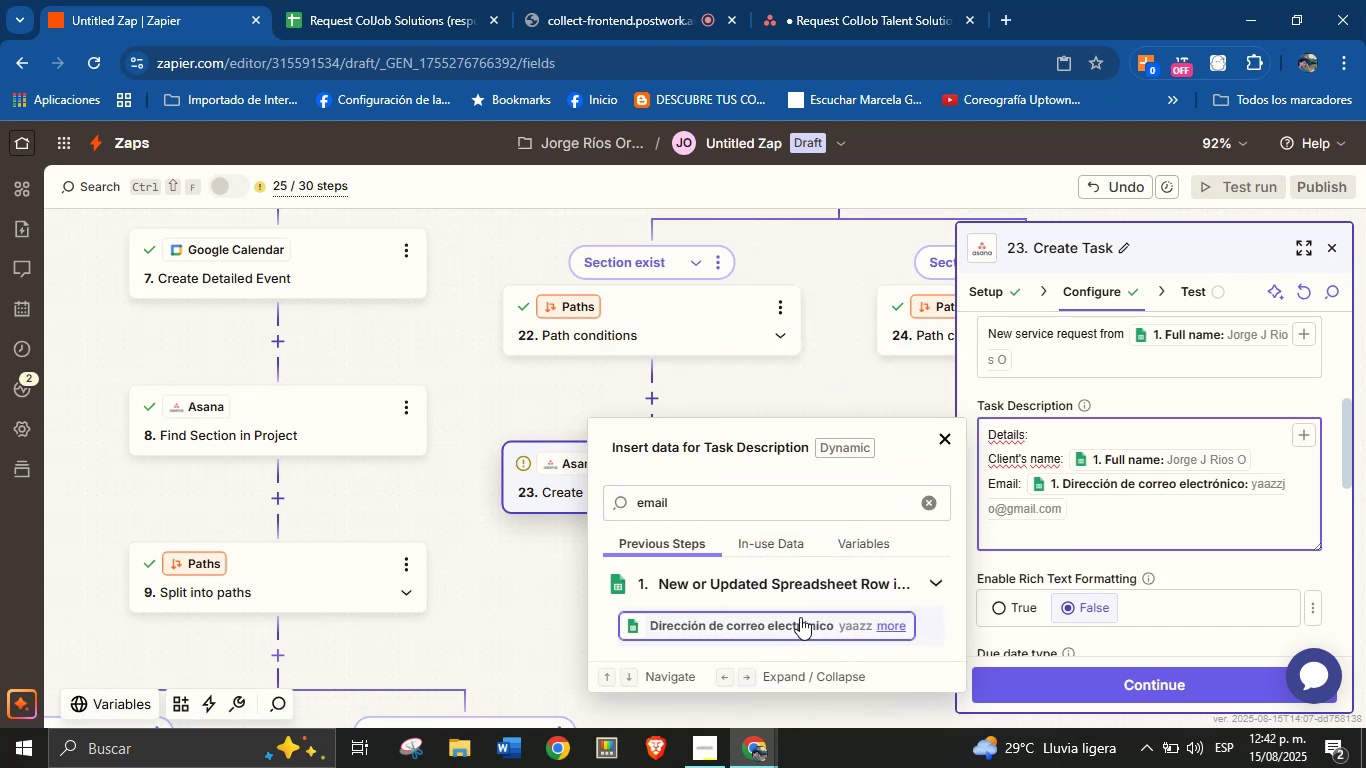 
type(Phone> )
 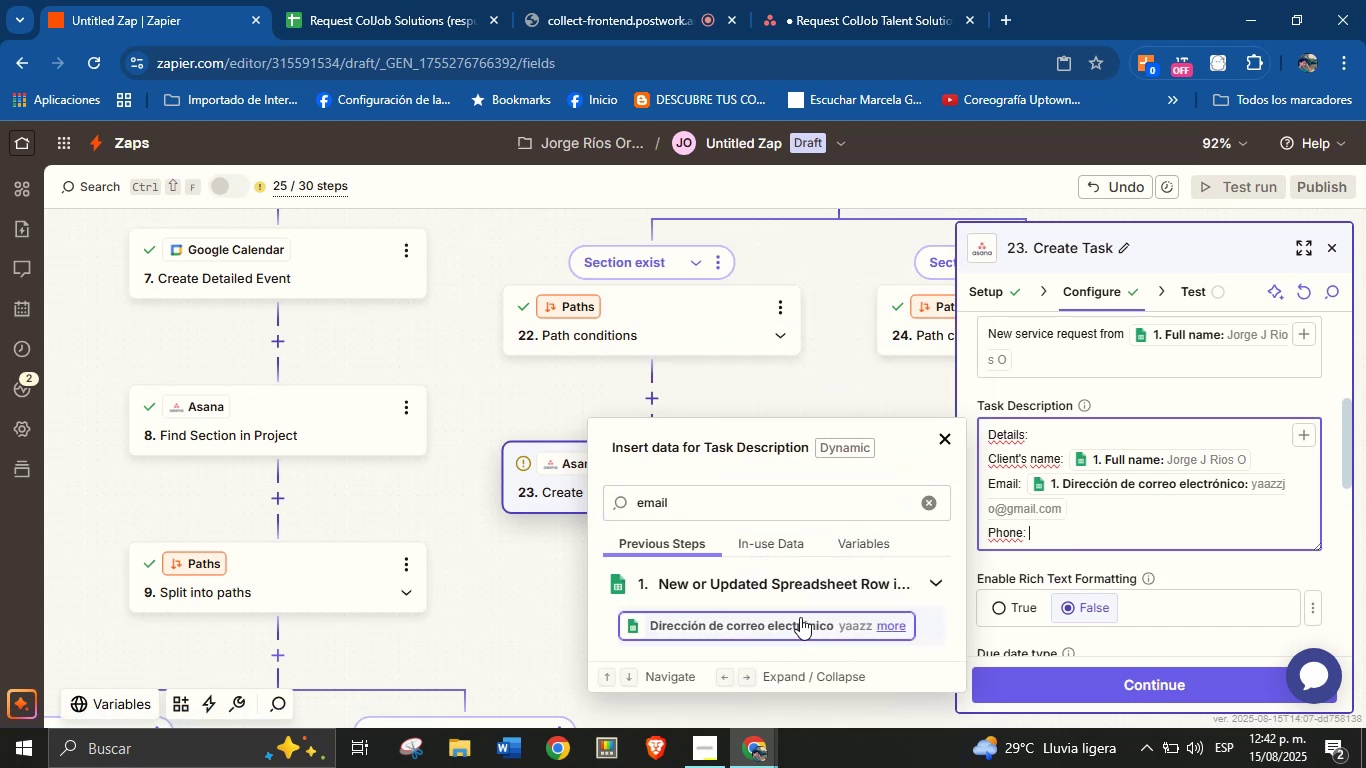 
left_click([791, 393])
 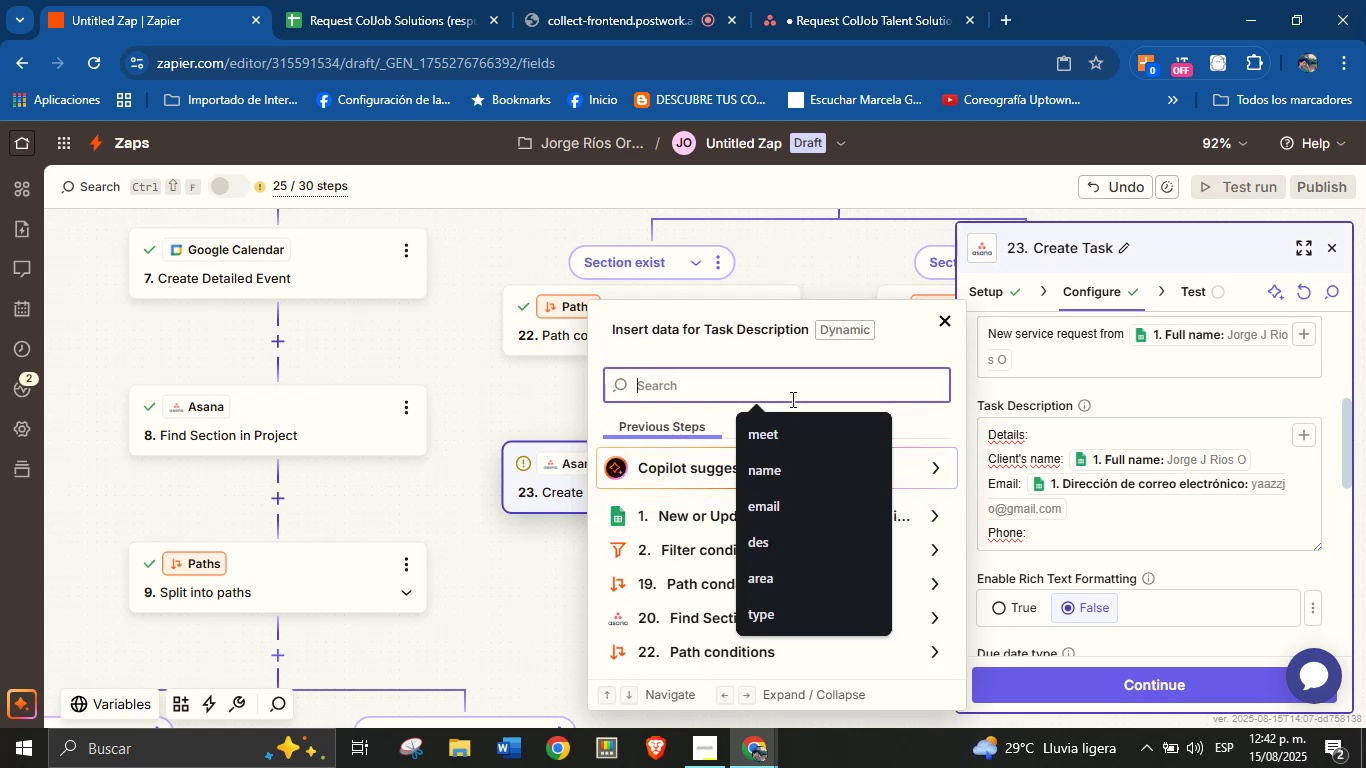 
type(phone)
 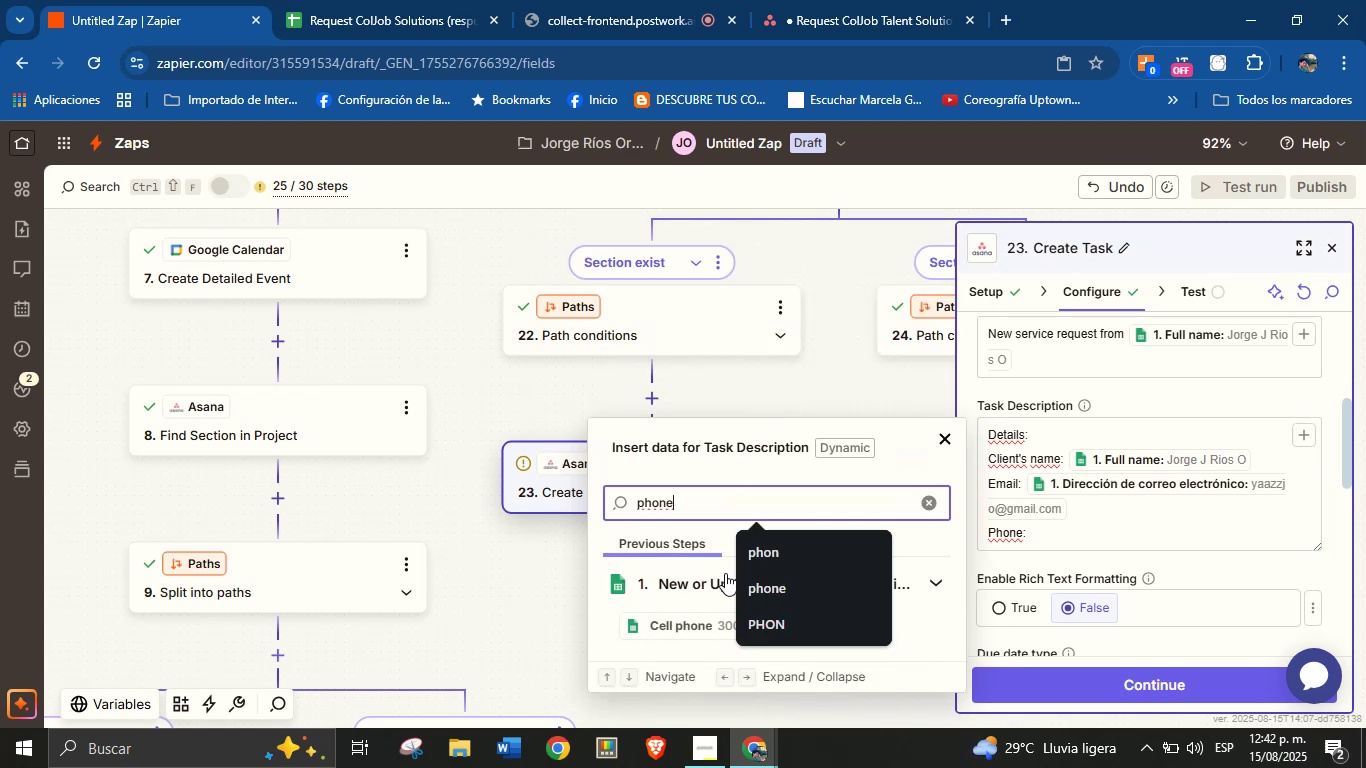 
left_click([686, 635])
 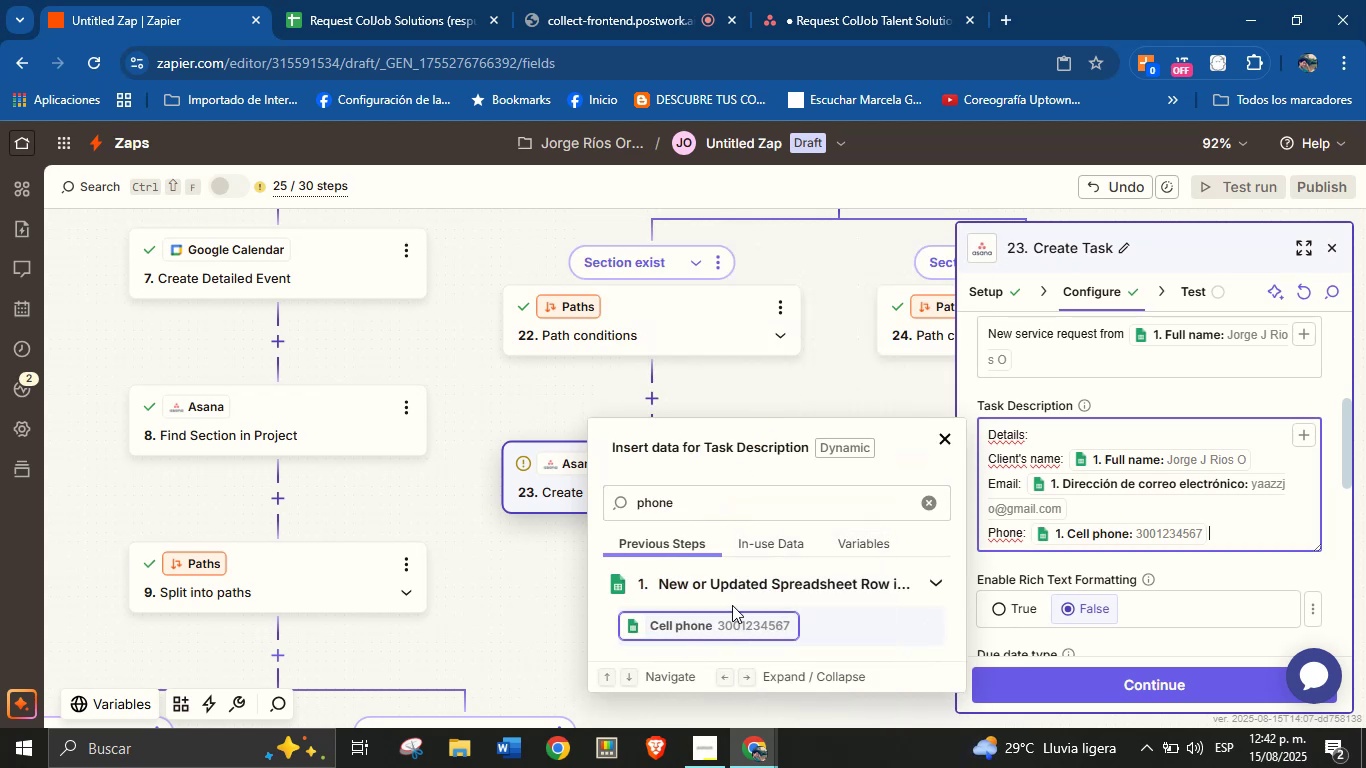 
key(Enter)
 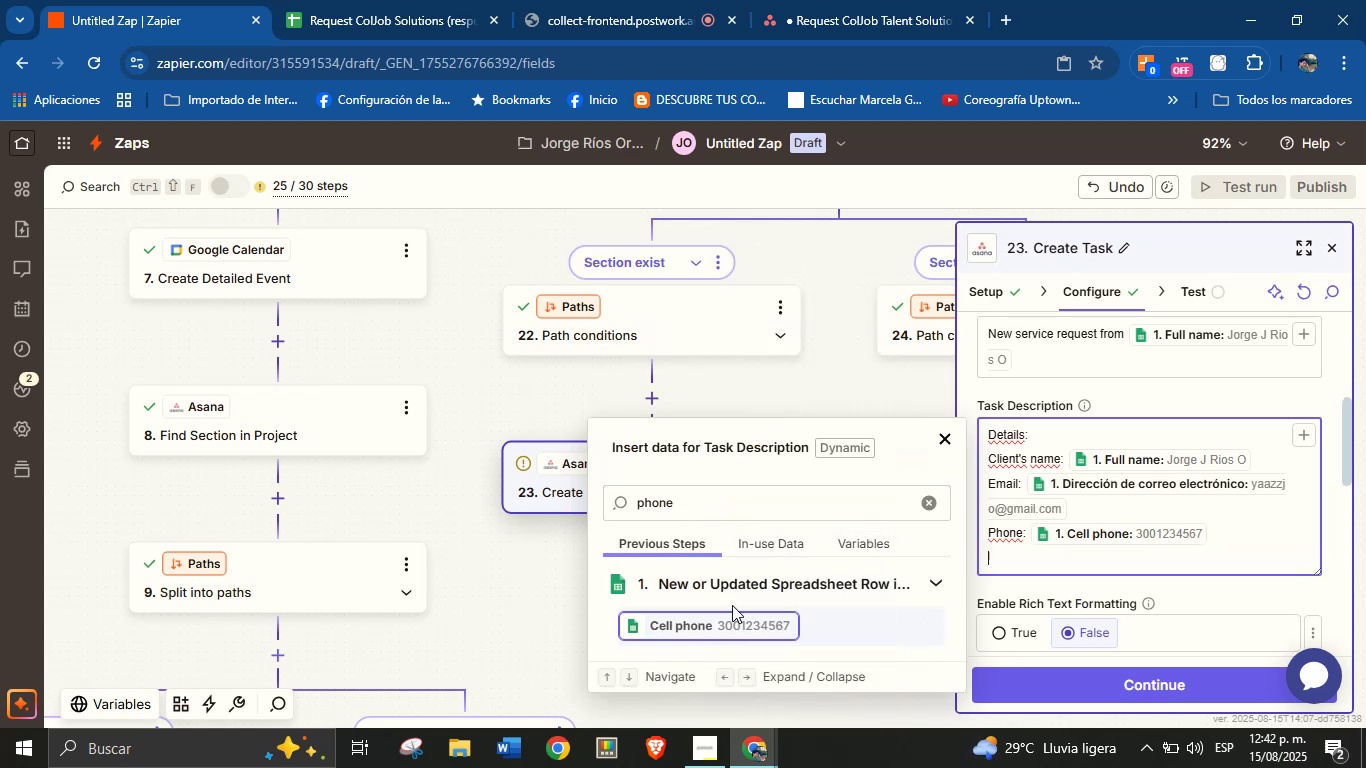 
wait(8.37)
 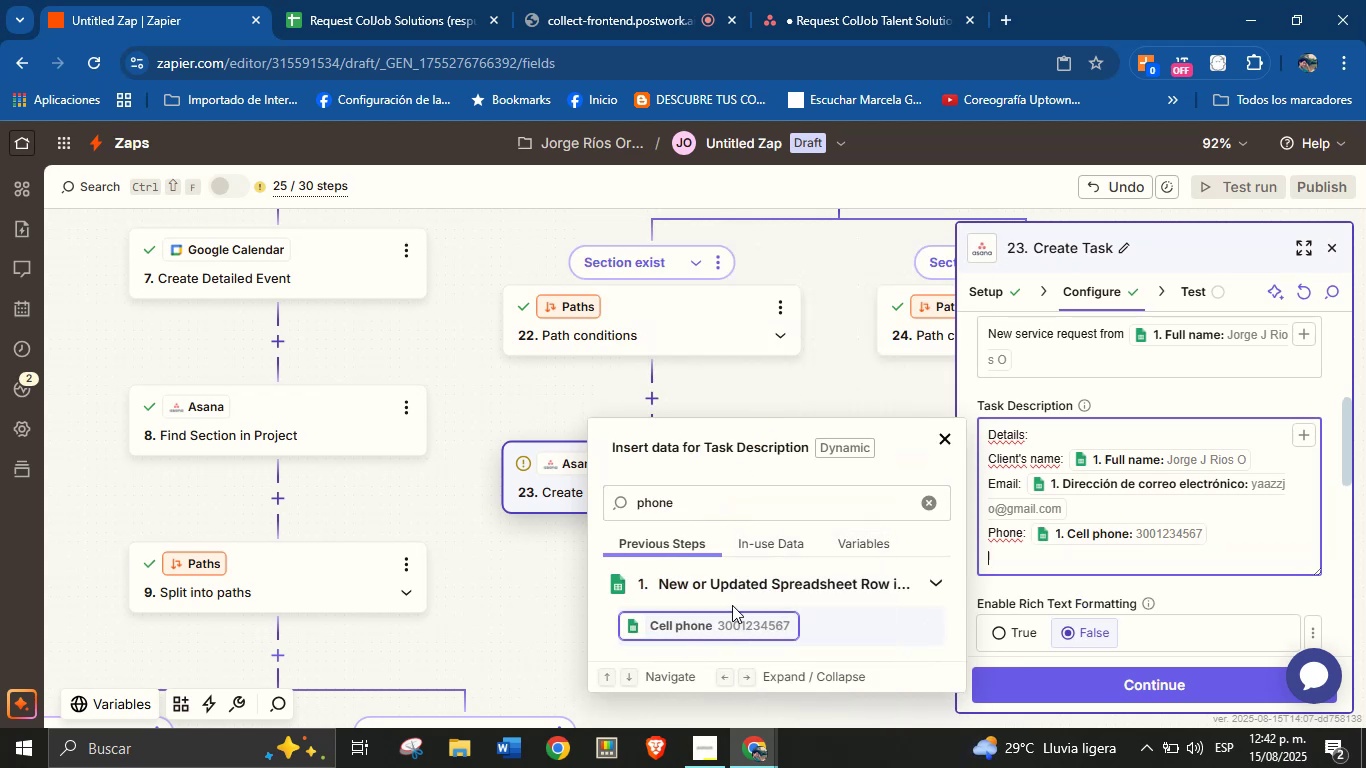 
type(Area> )
 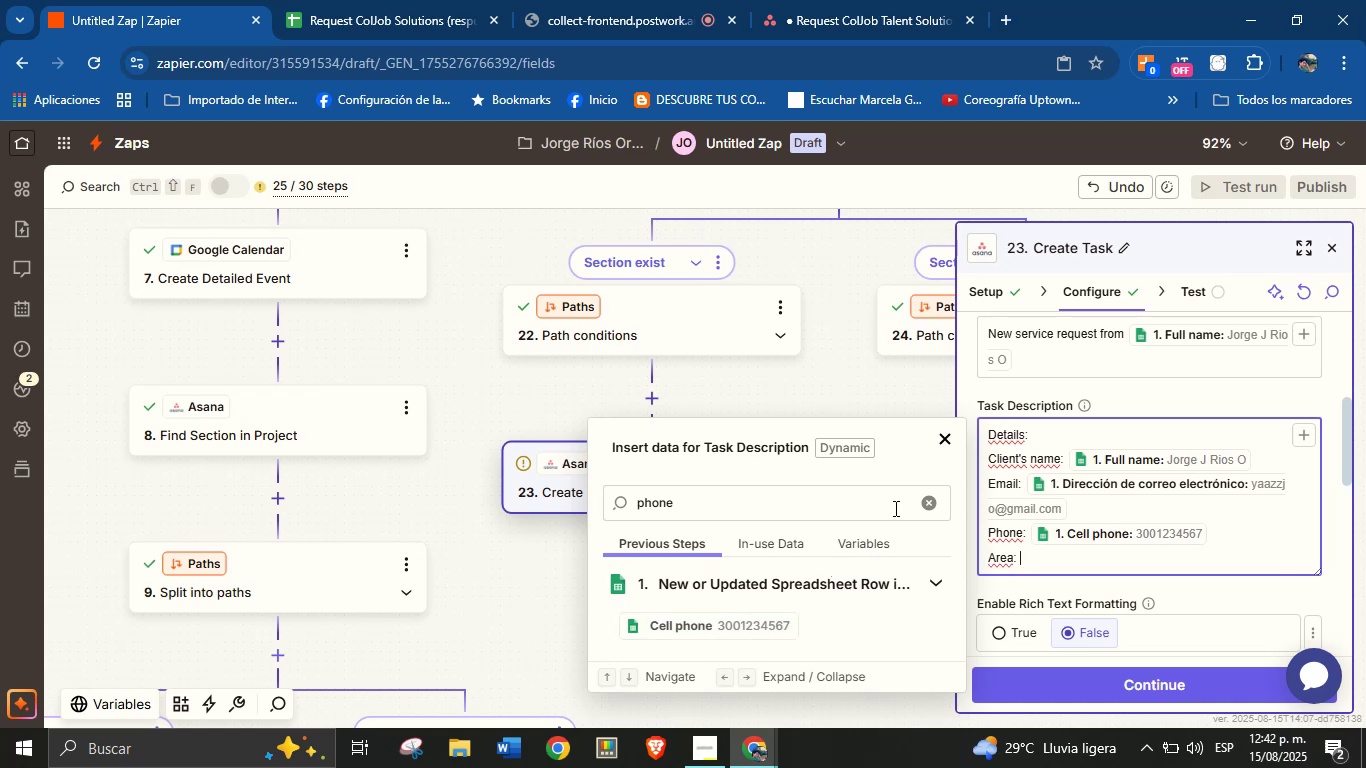 
left_click([931, 512])
 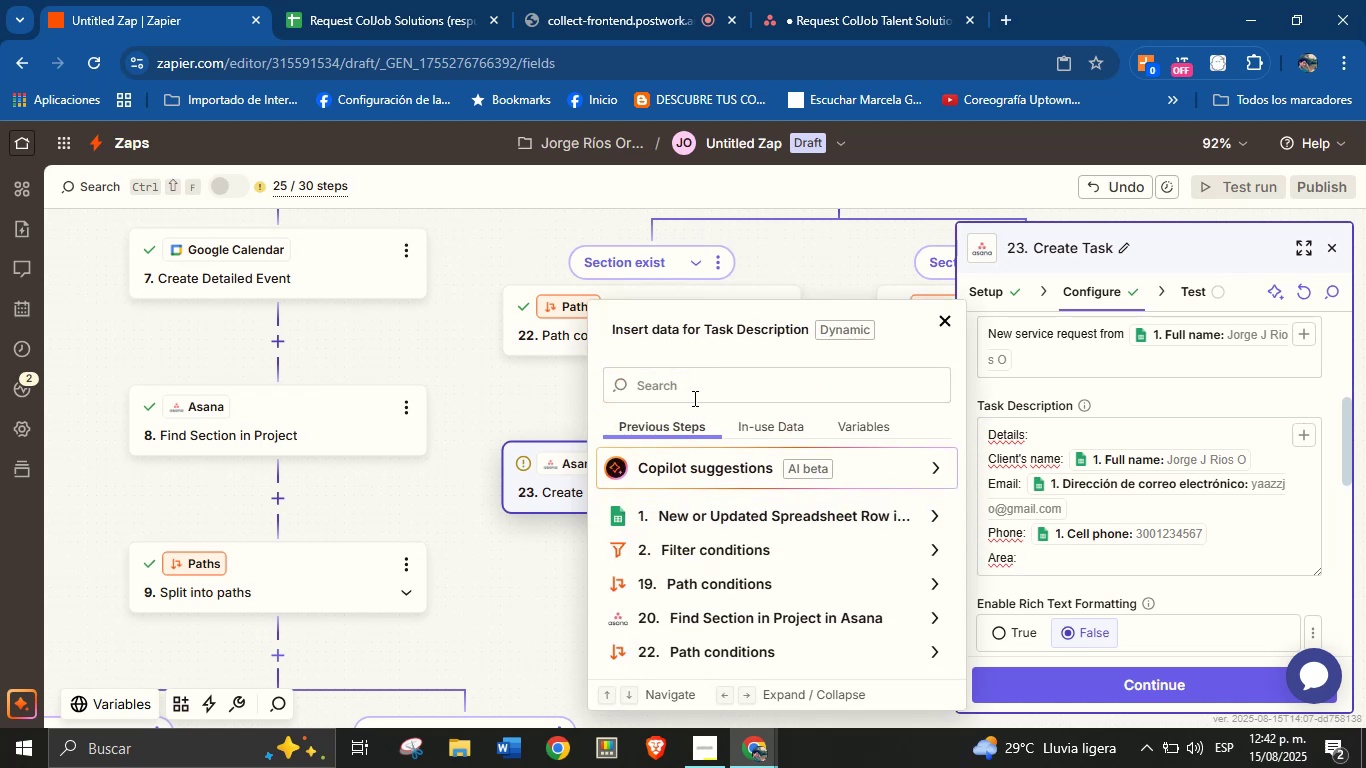 
left_click([692, 393])
 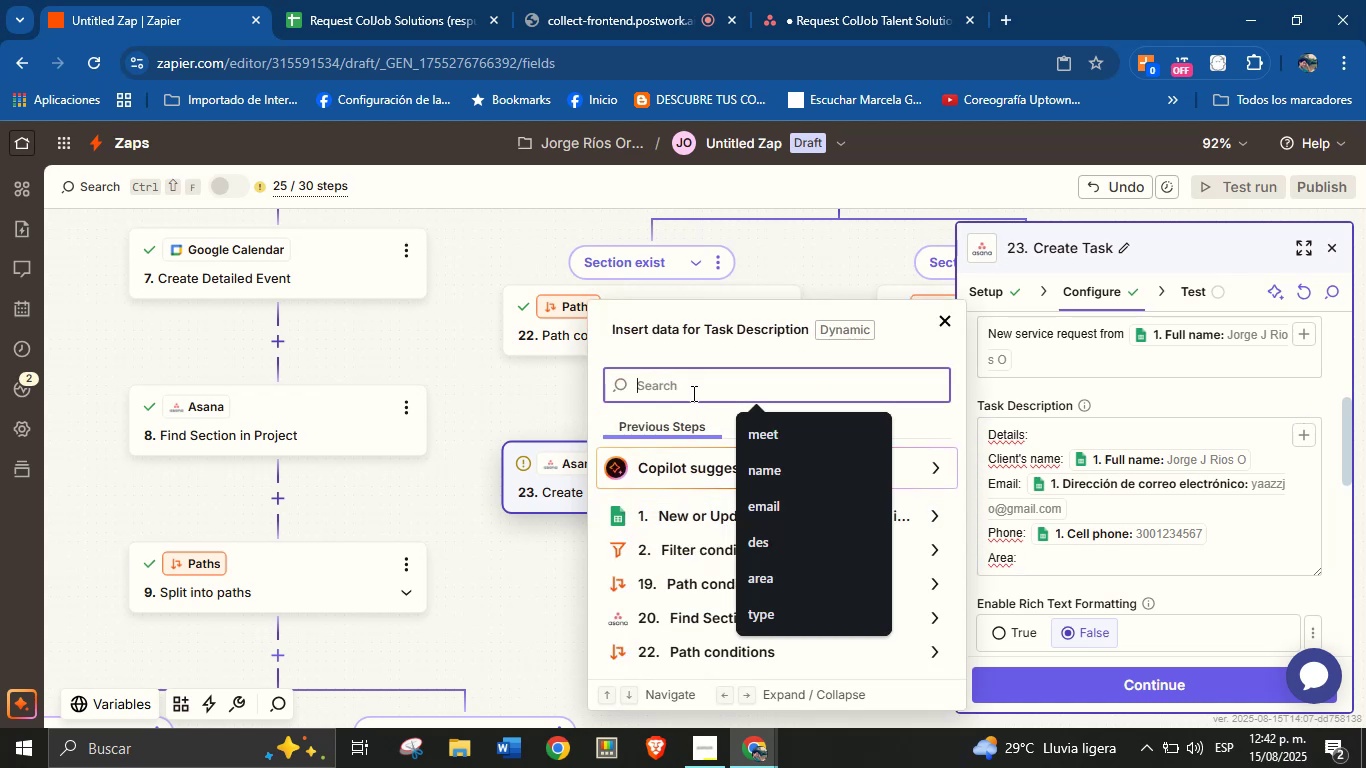 
type(area)
 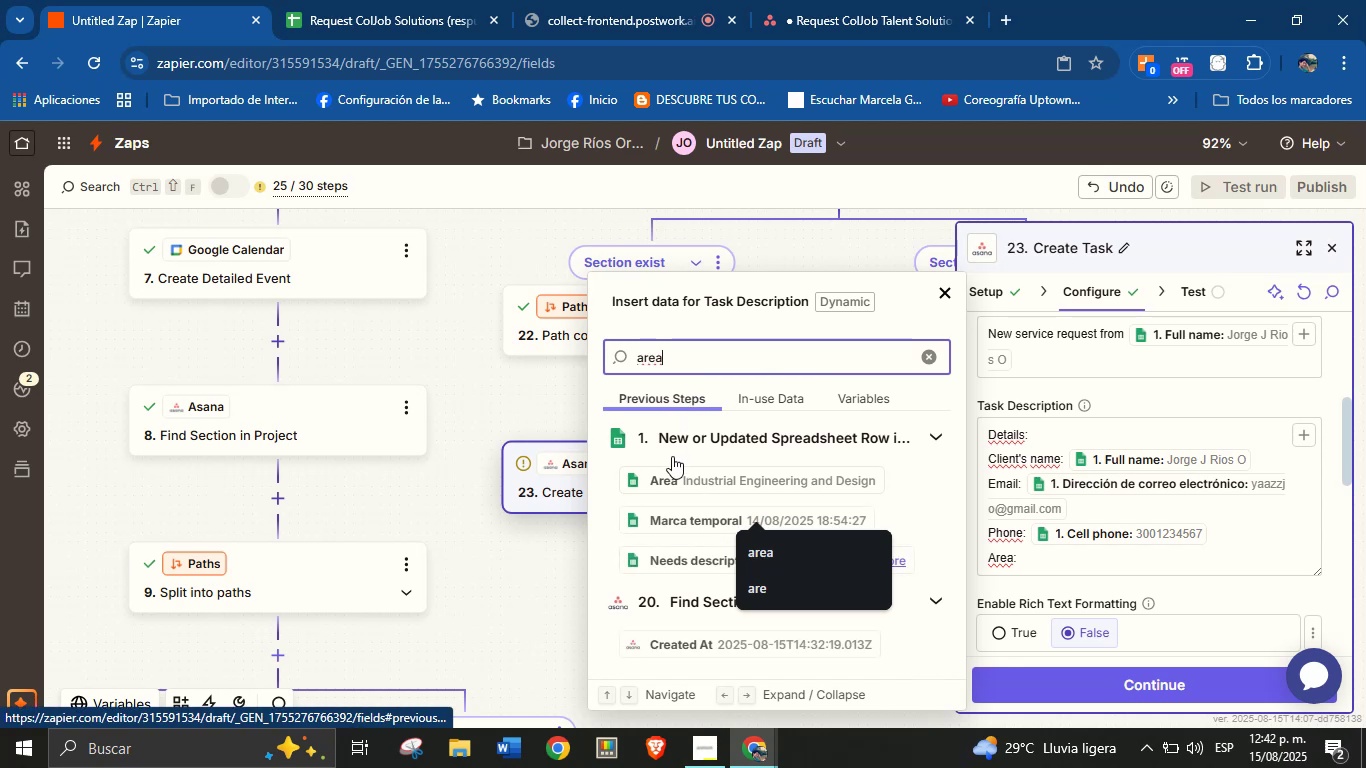 
left_click([675, 475])
 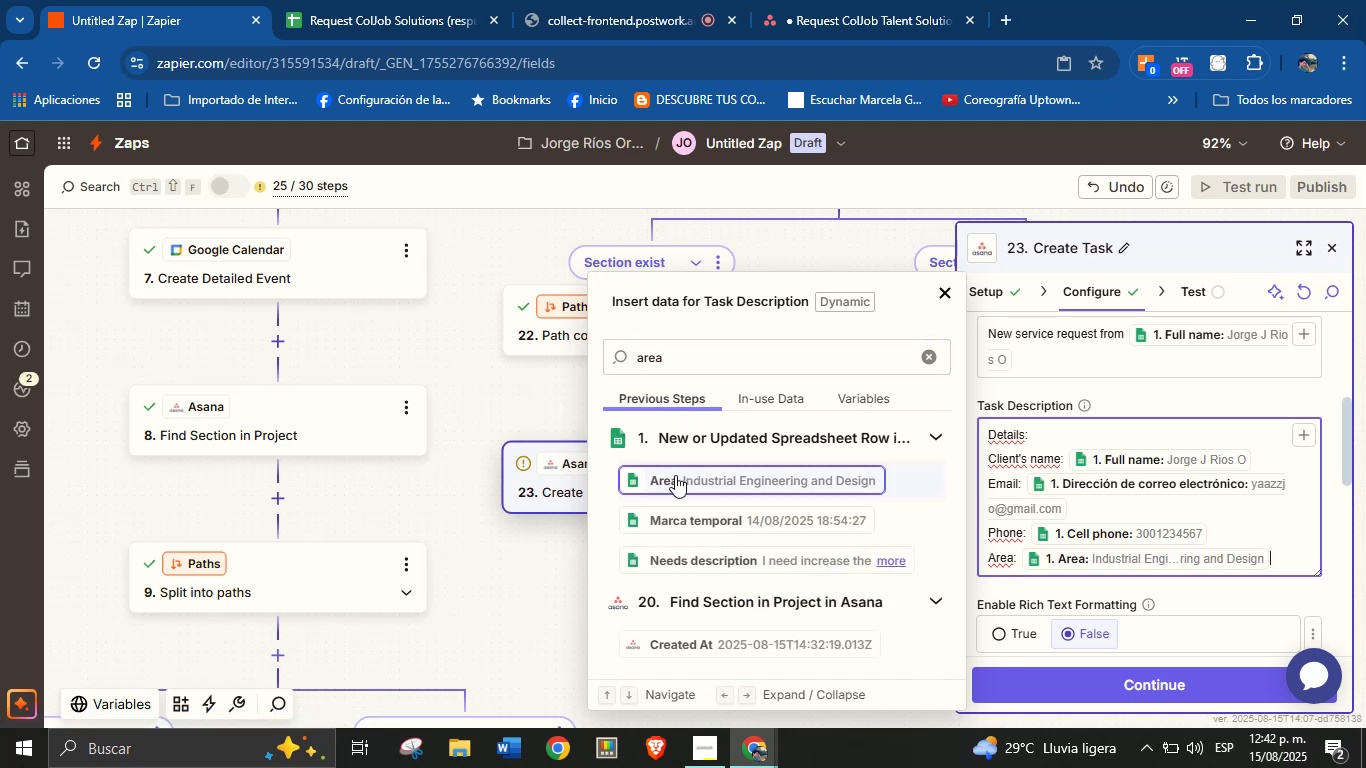 
key(Enter)
 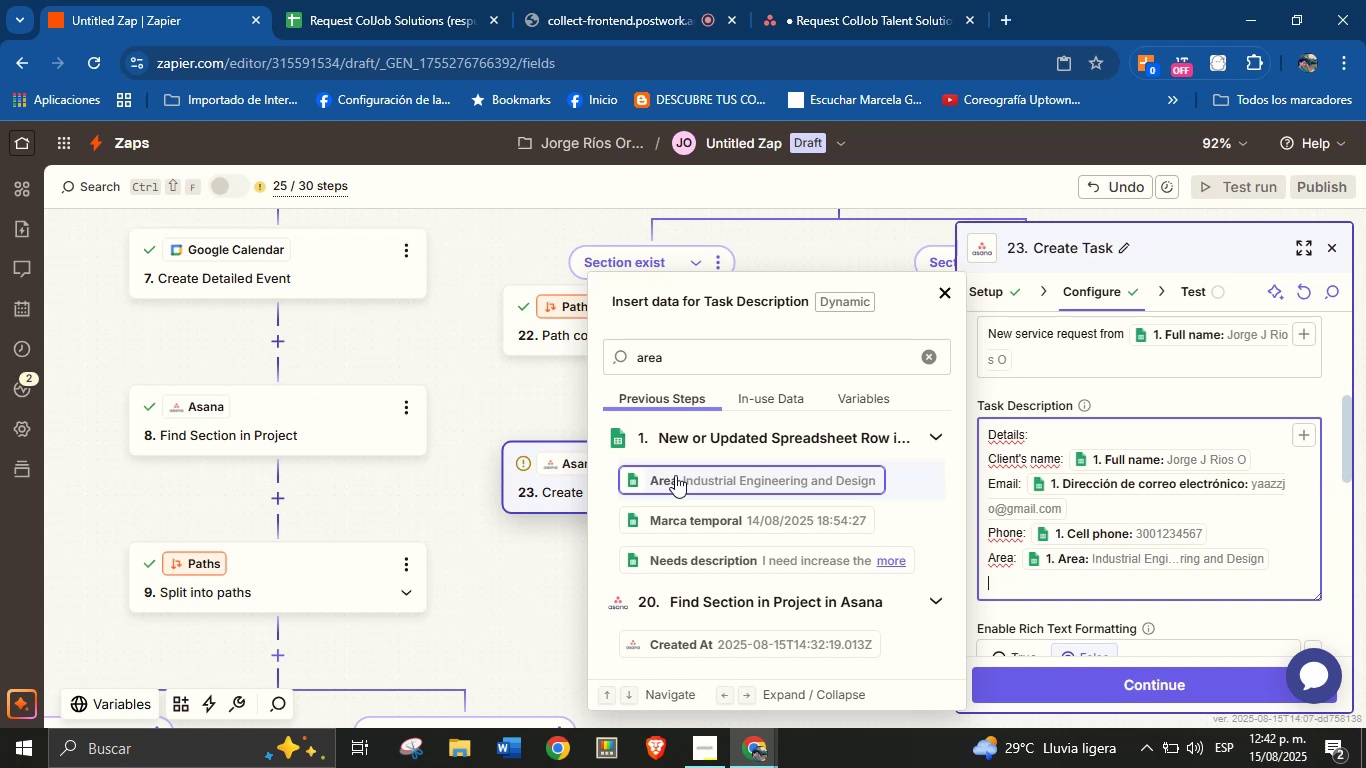 
wait(13.79)
 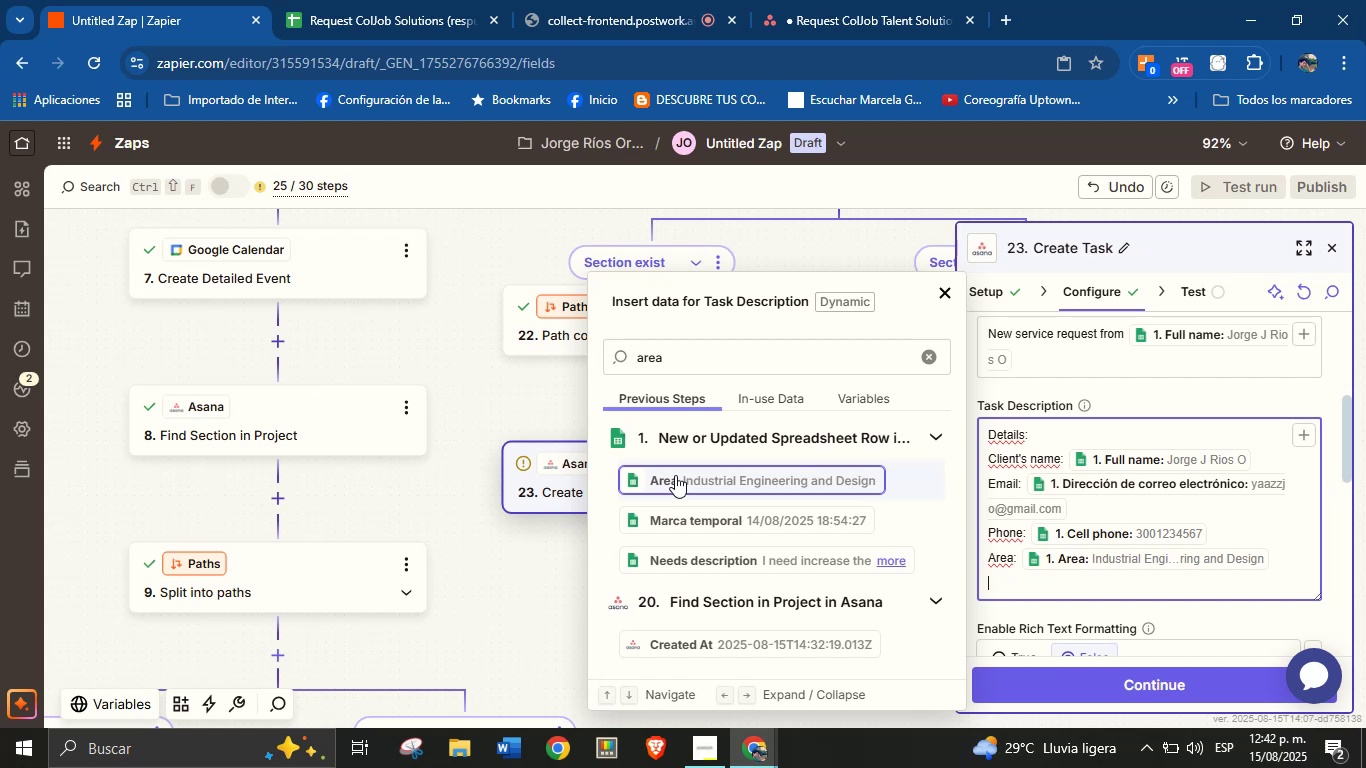 
double_click([684, 357])
 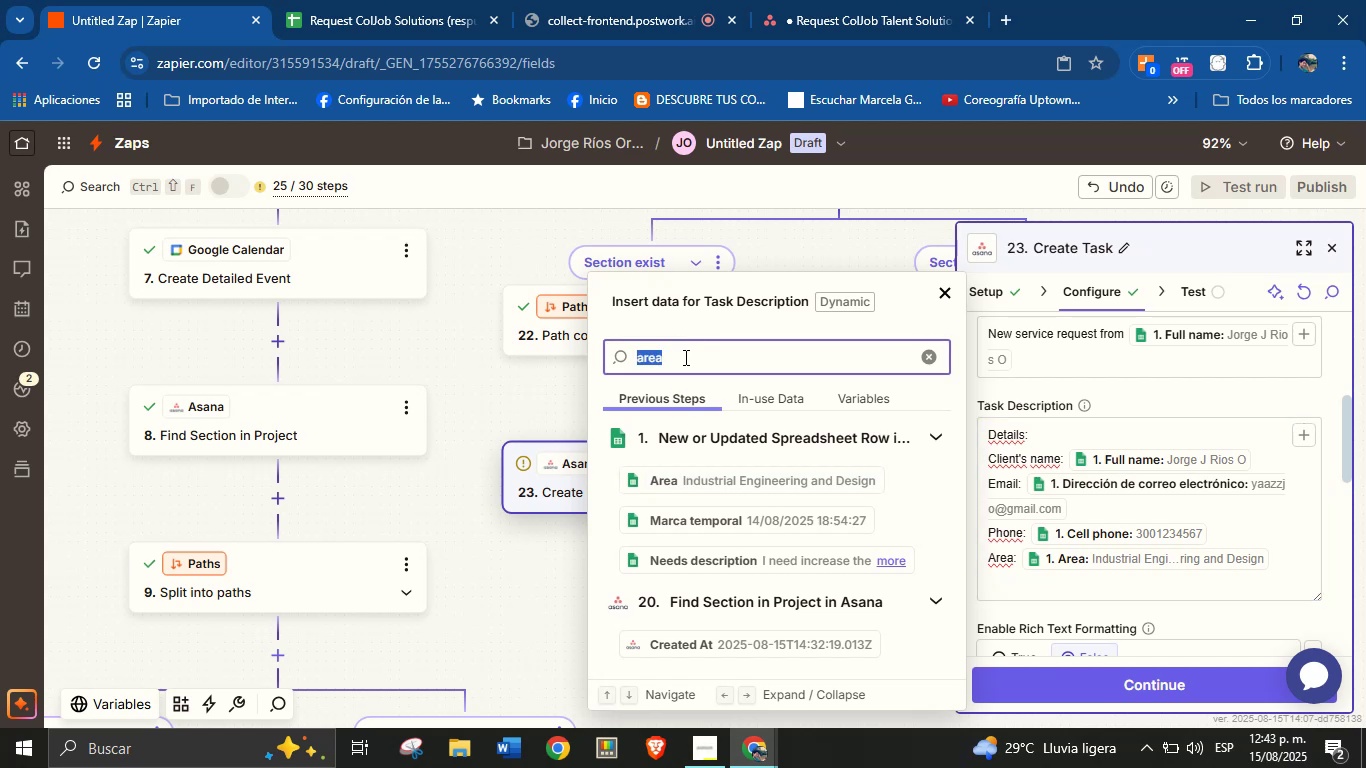 
key(Backspace)
type(desc)
 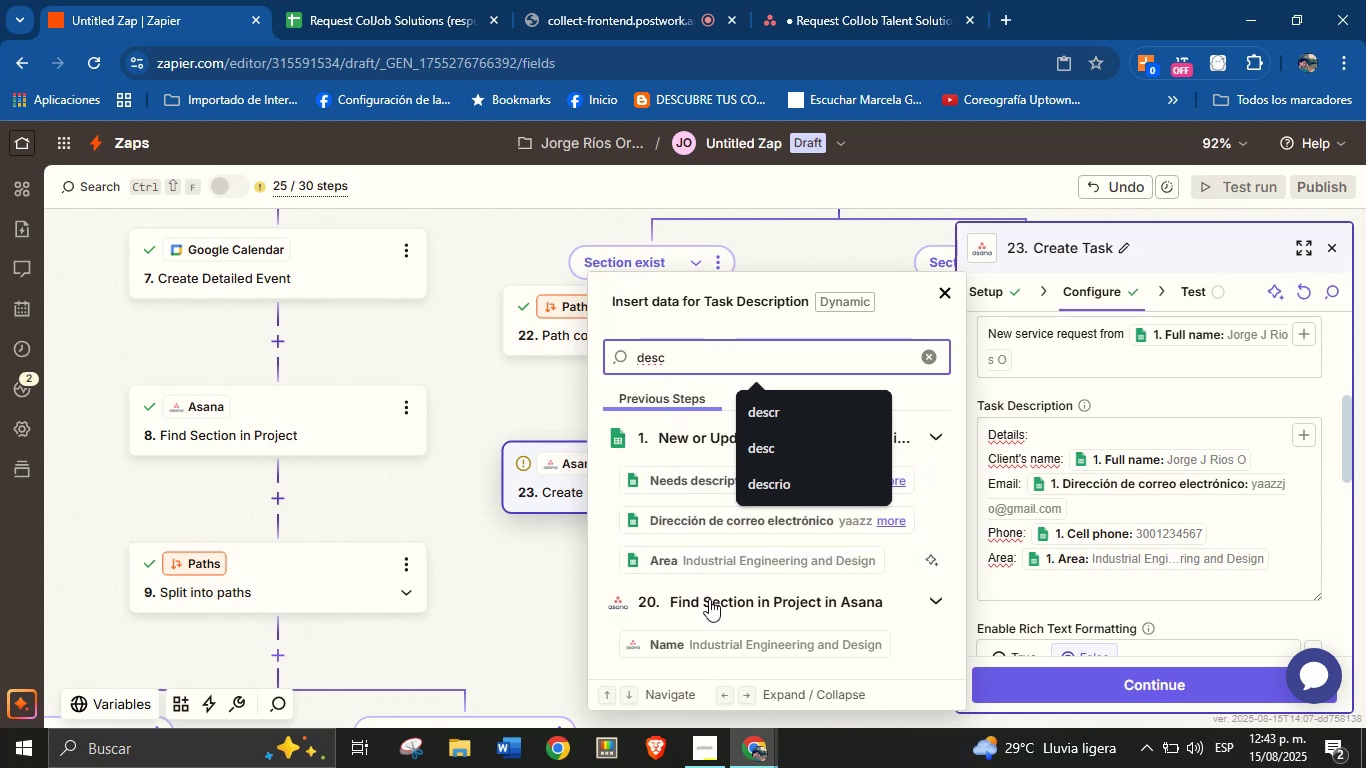 
left_click([686, 480])
 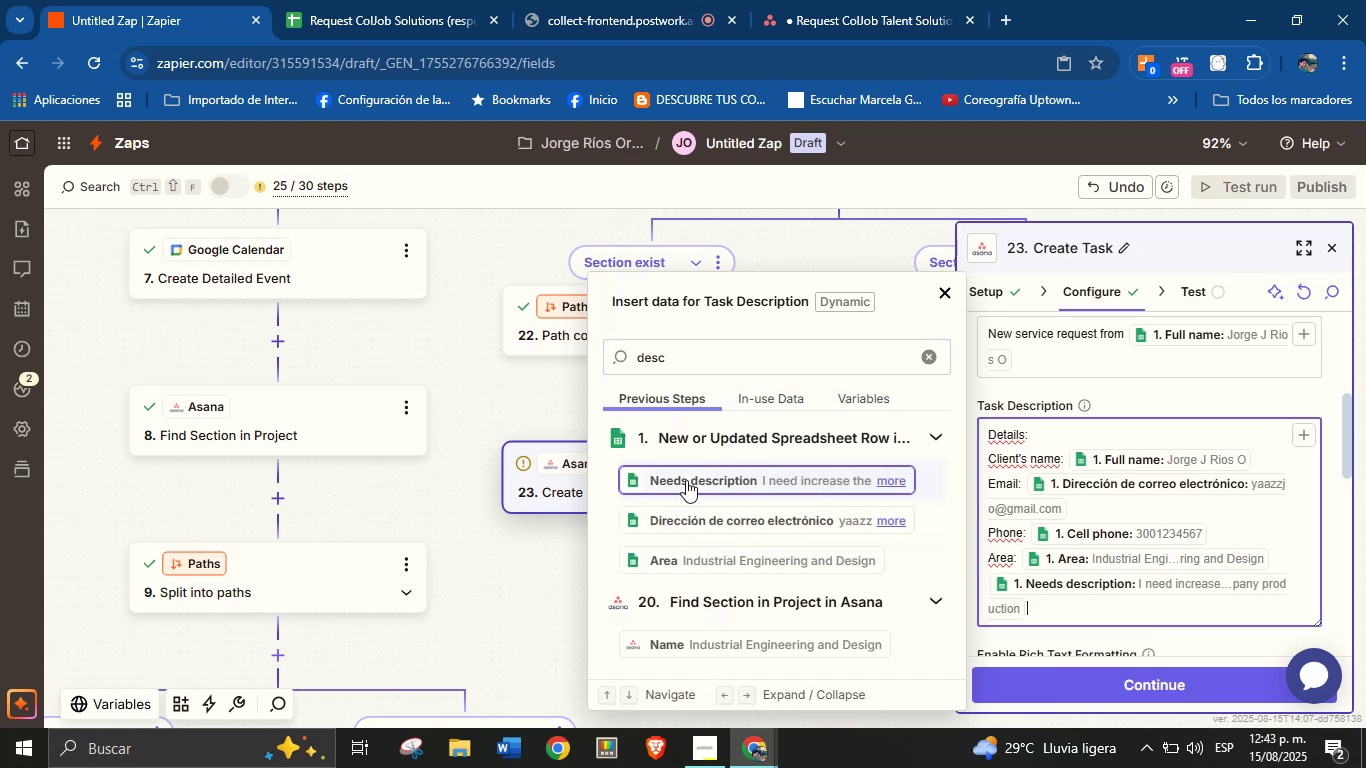 
key(Enter)
 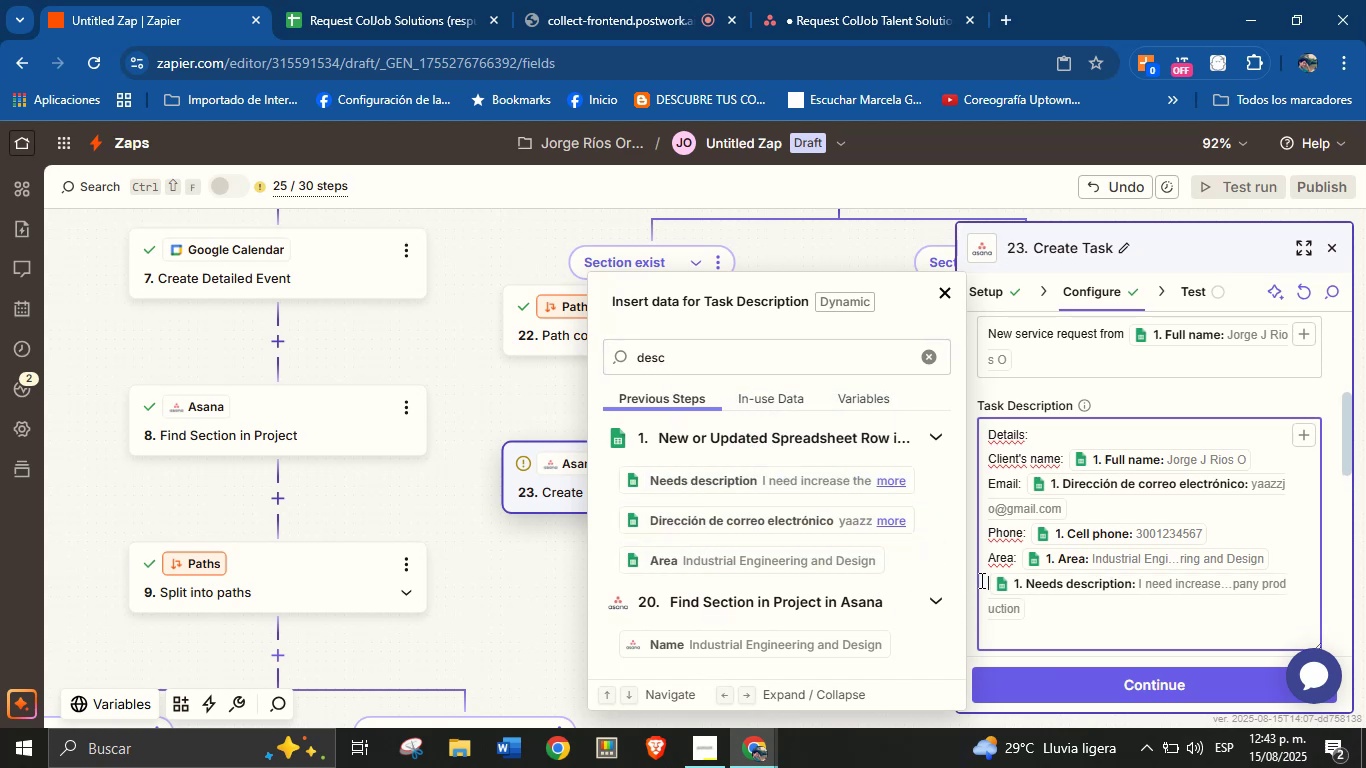 
type(Description> )
 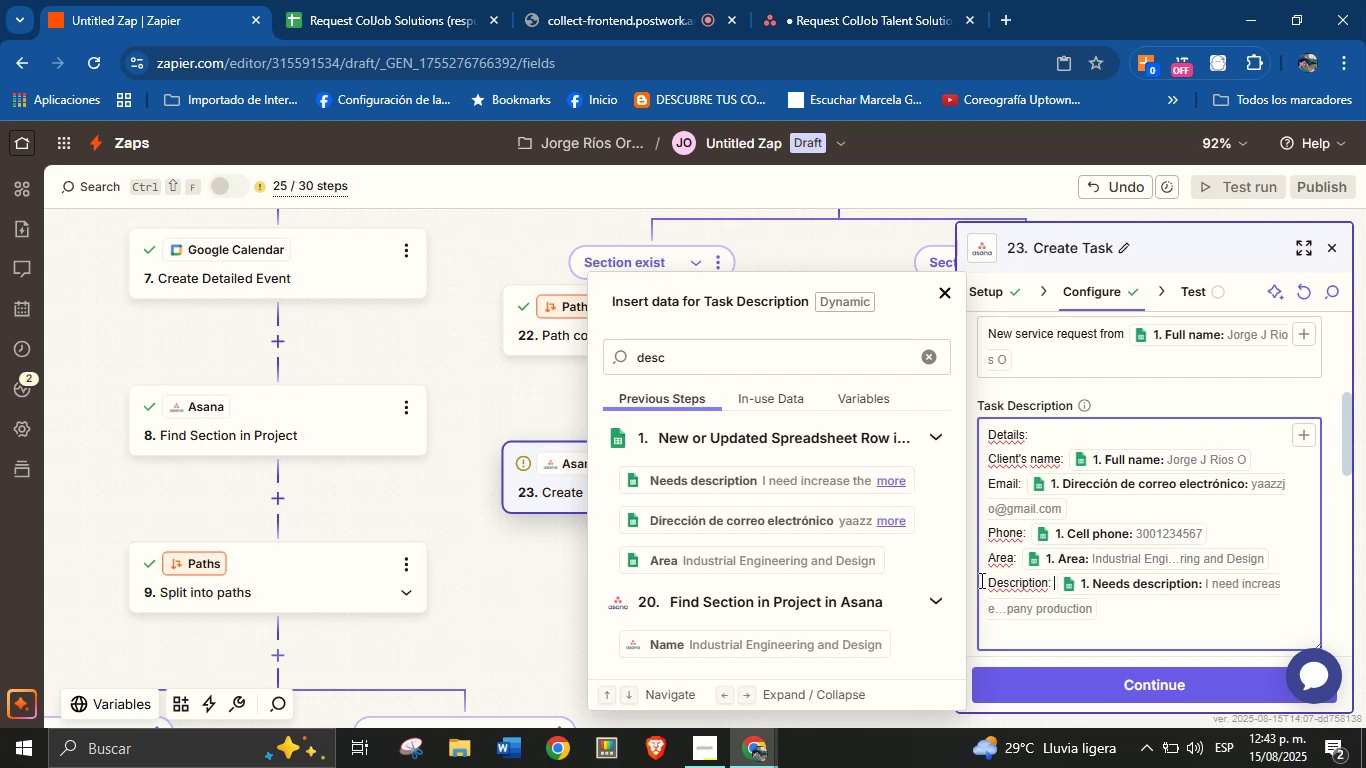 
left_click([1152, 609])
 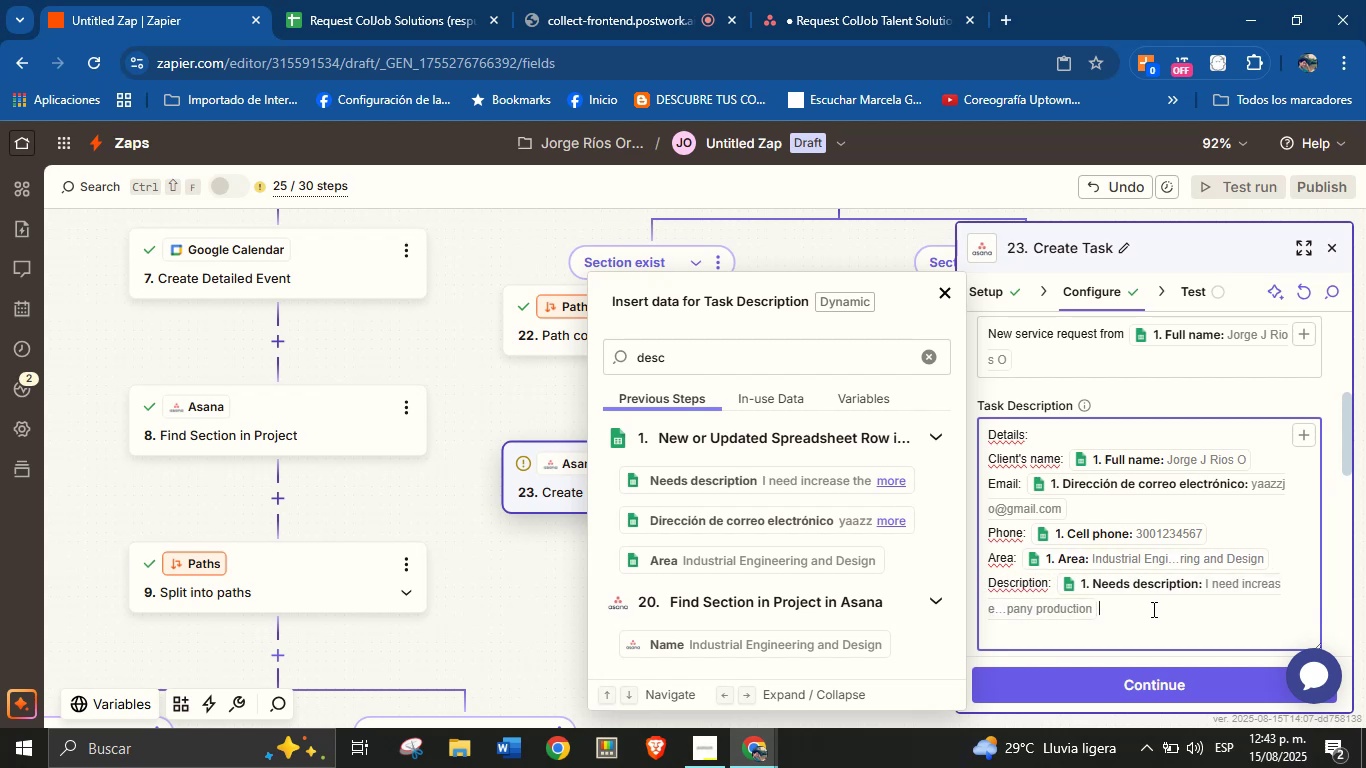 
key(Enter)
 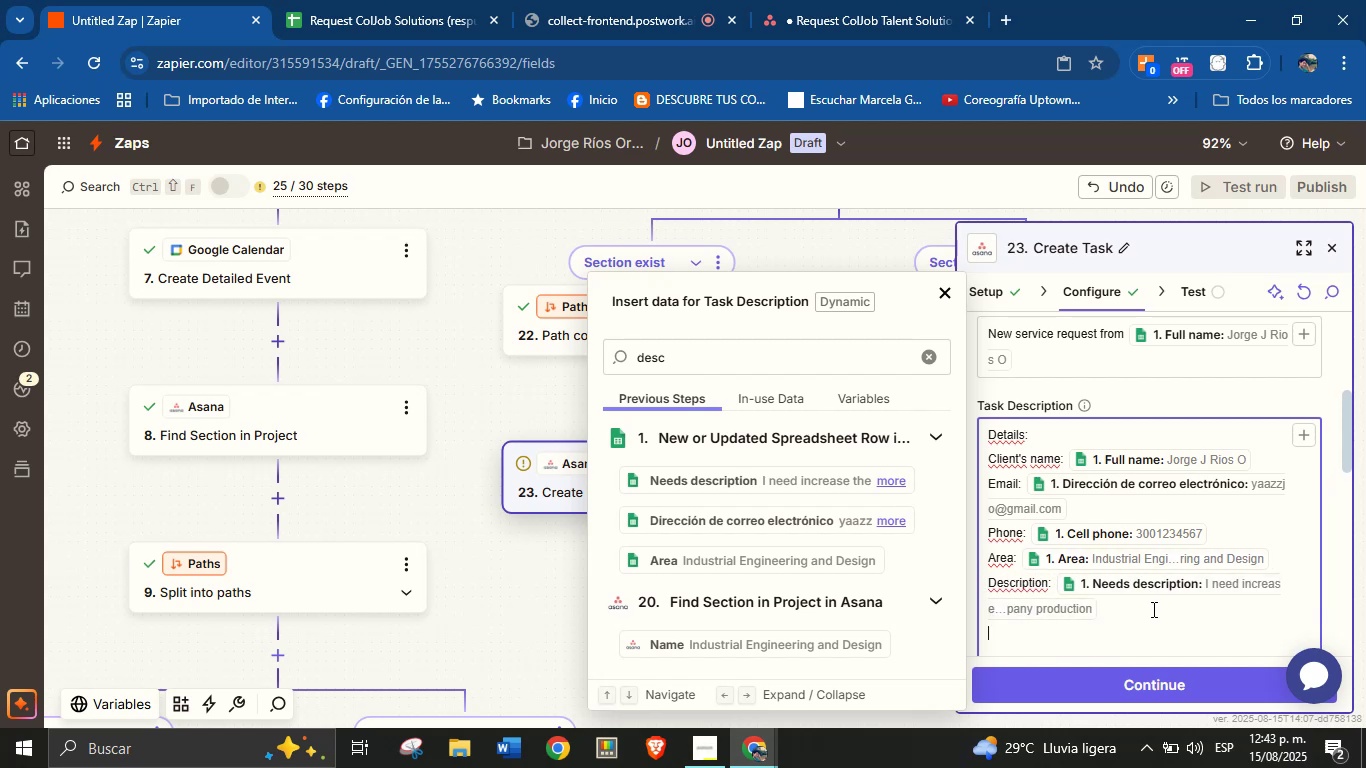 
key(Enter)
 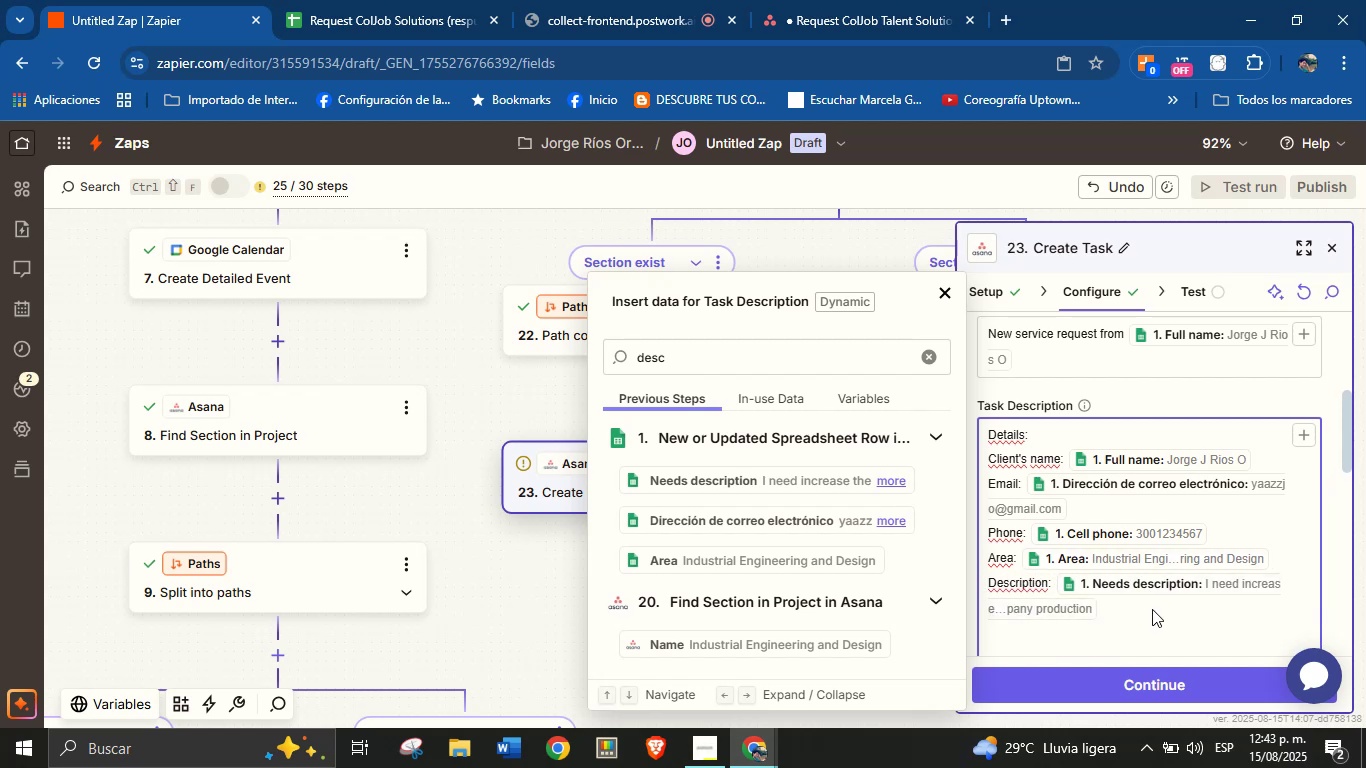 
type(Creation date> )
 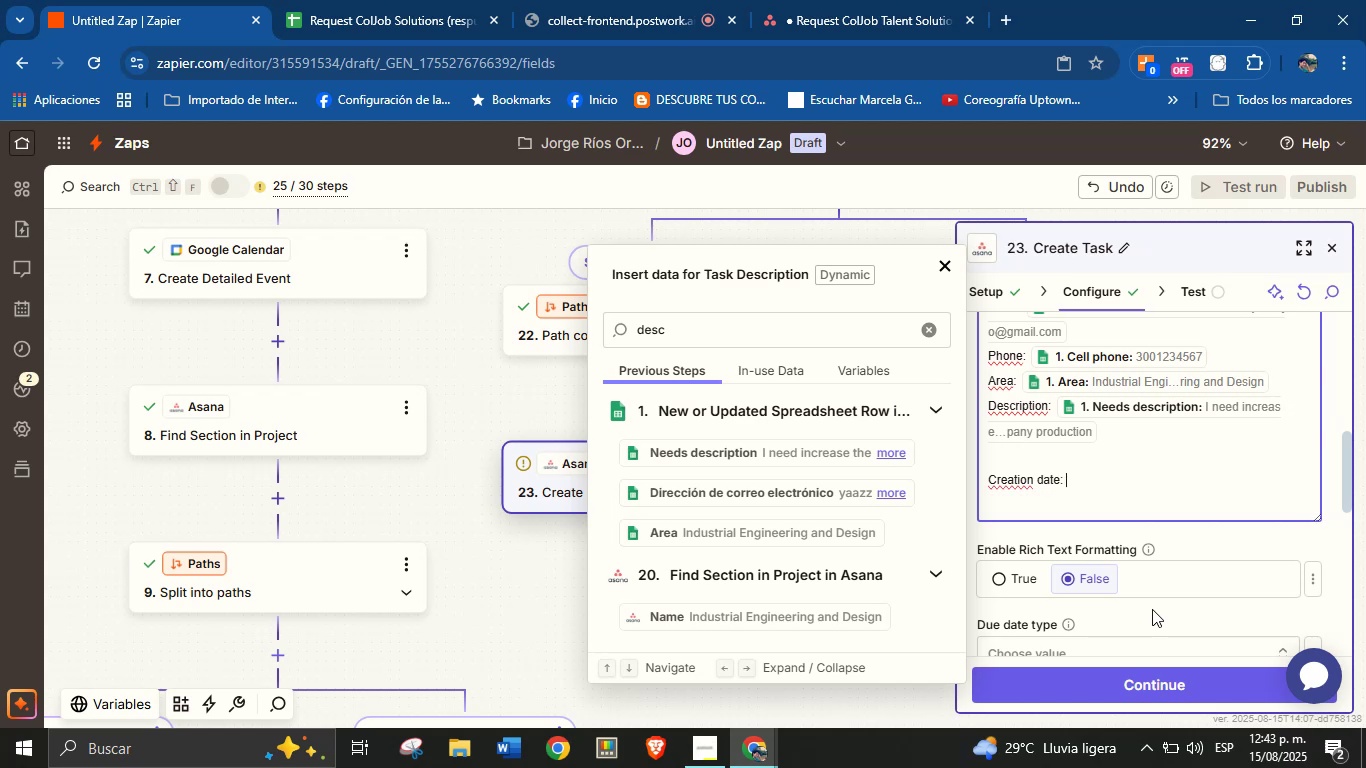 
left_click([920, 327])
 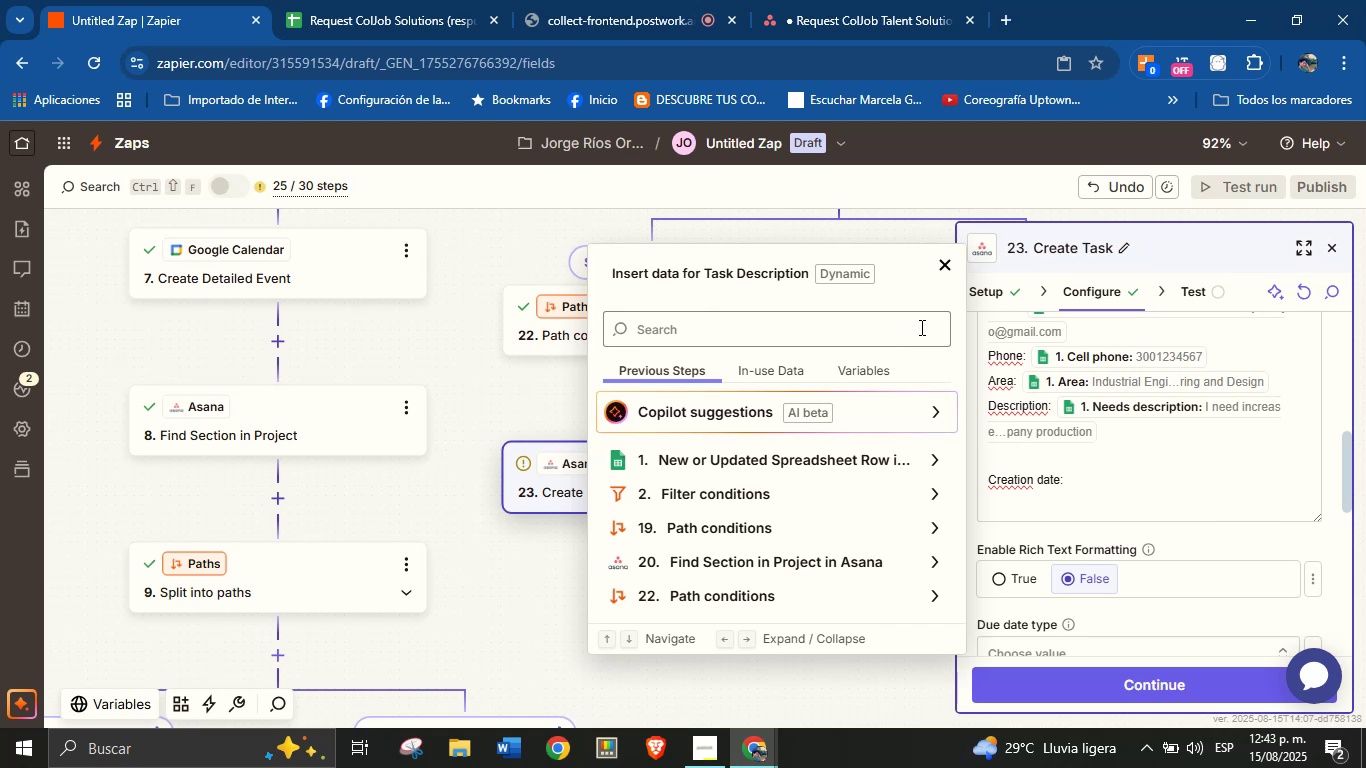 
wait(7.94)
 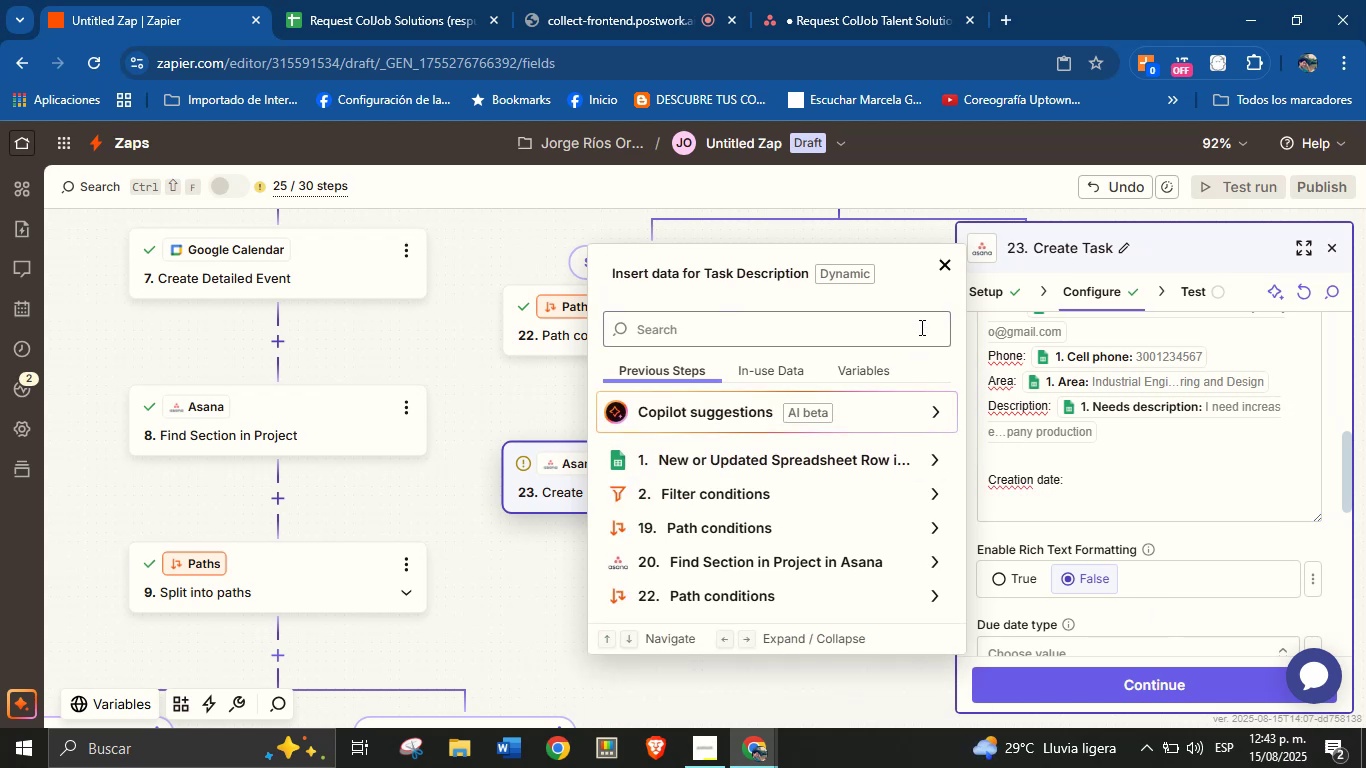 
scroll: coordinate [884, 515], scroll_direction: down, amount: 2.0
 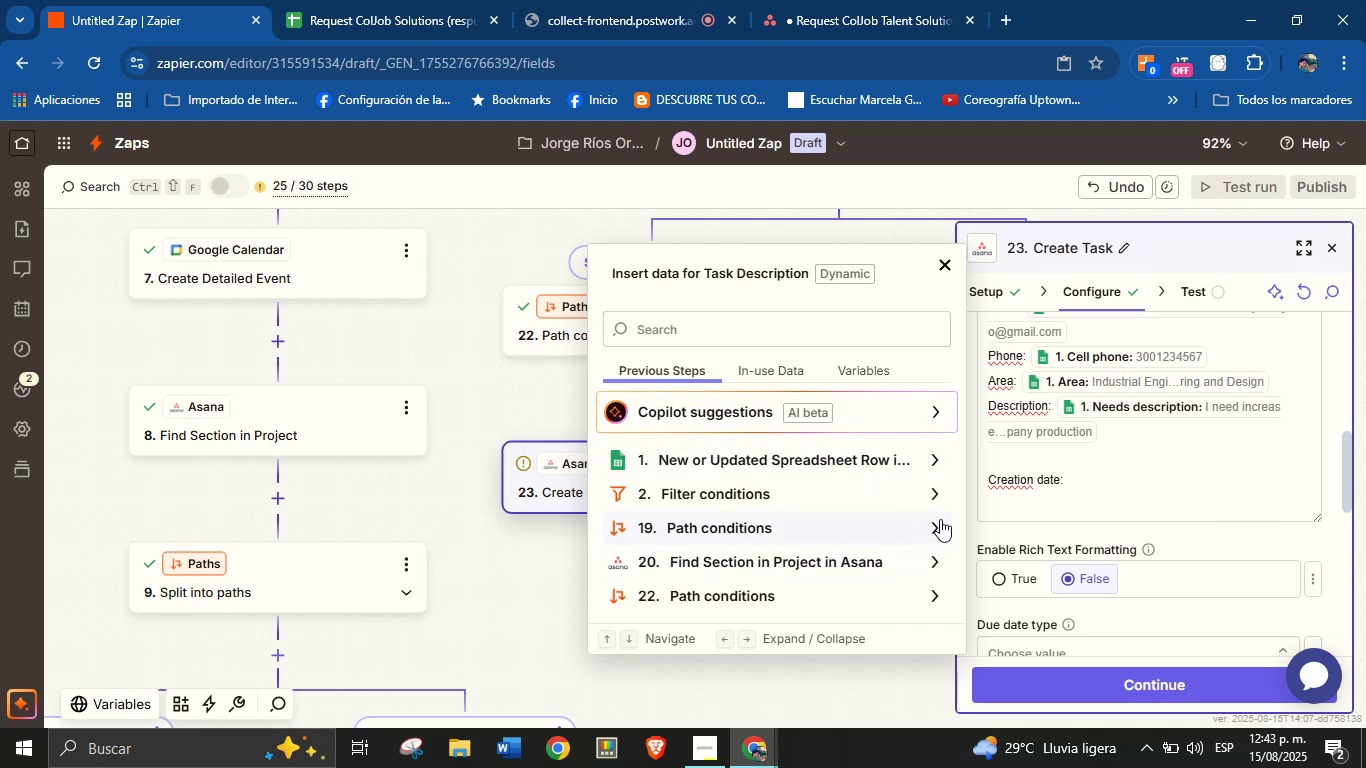 
left_click([1032, 513])
 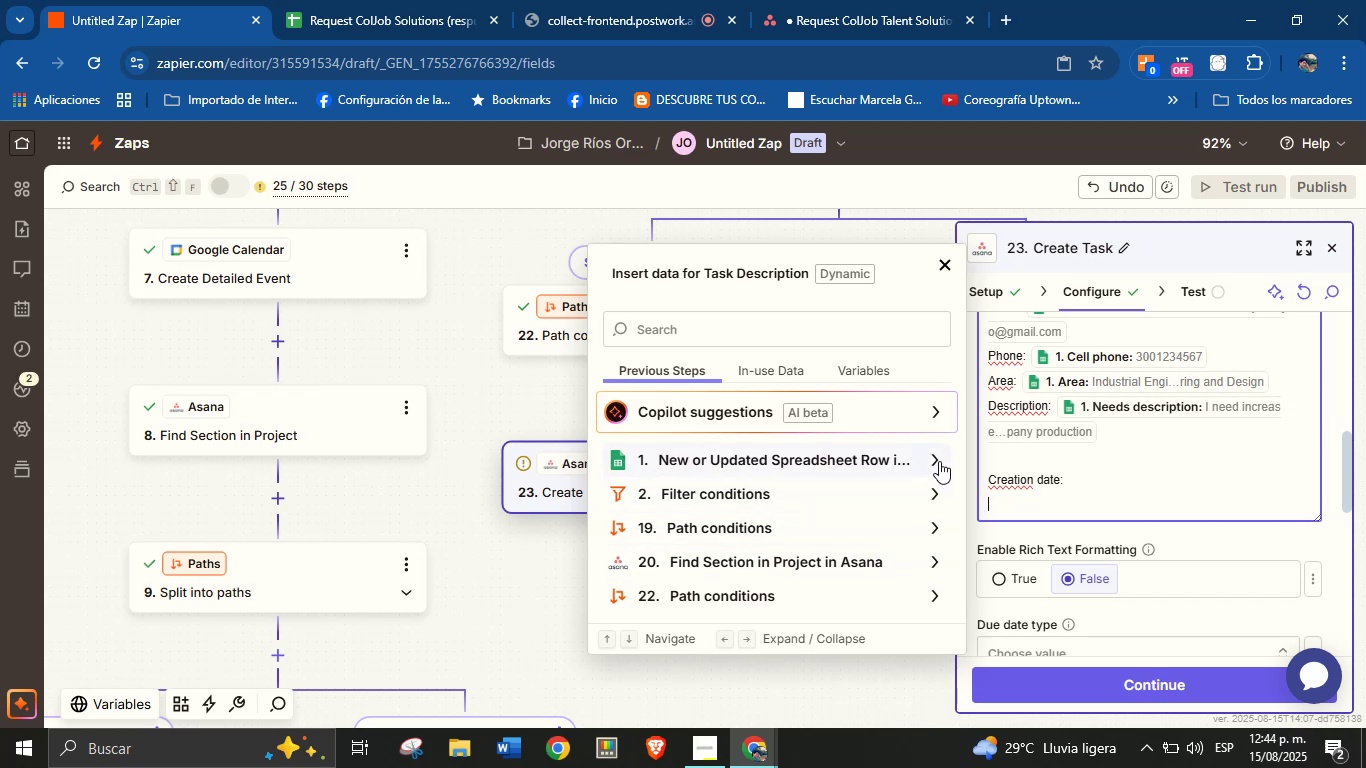 
wait(29.47)
 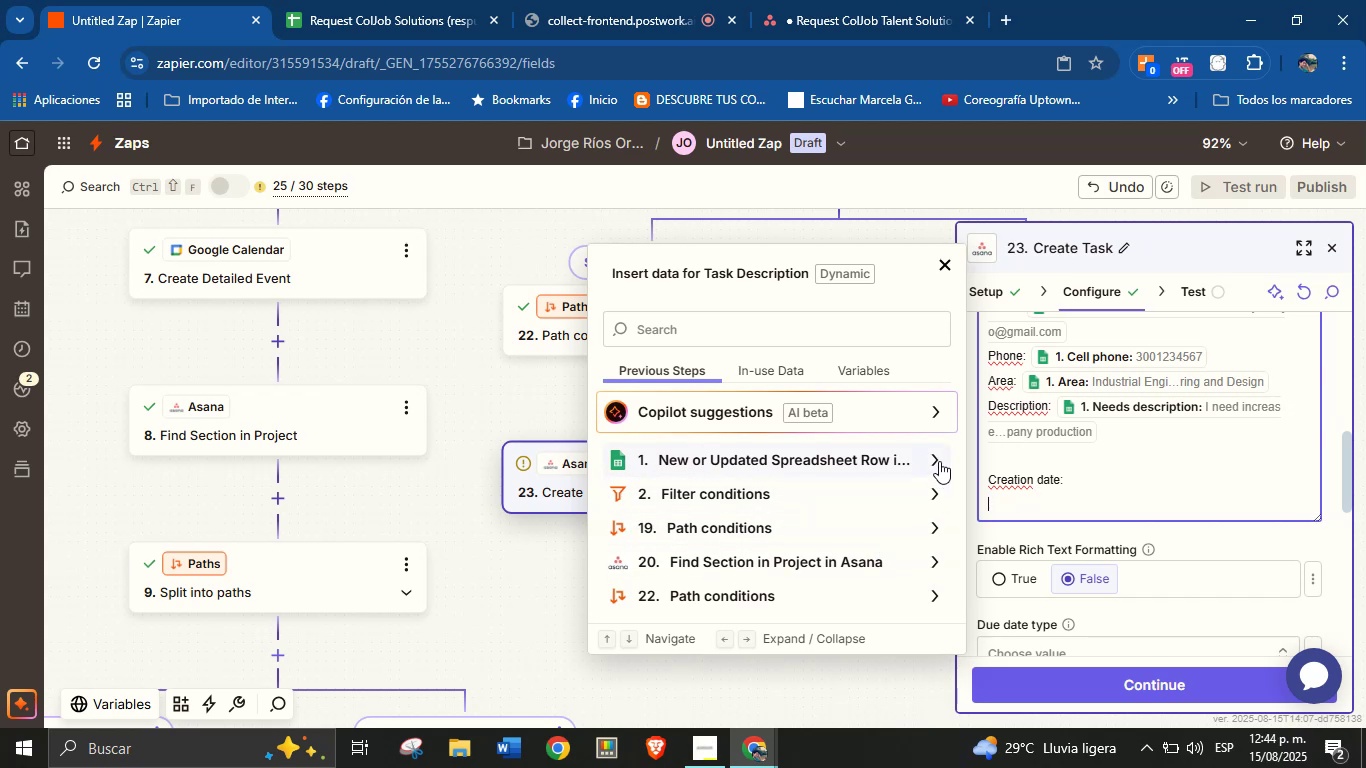 
left_click([1048, 508])
 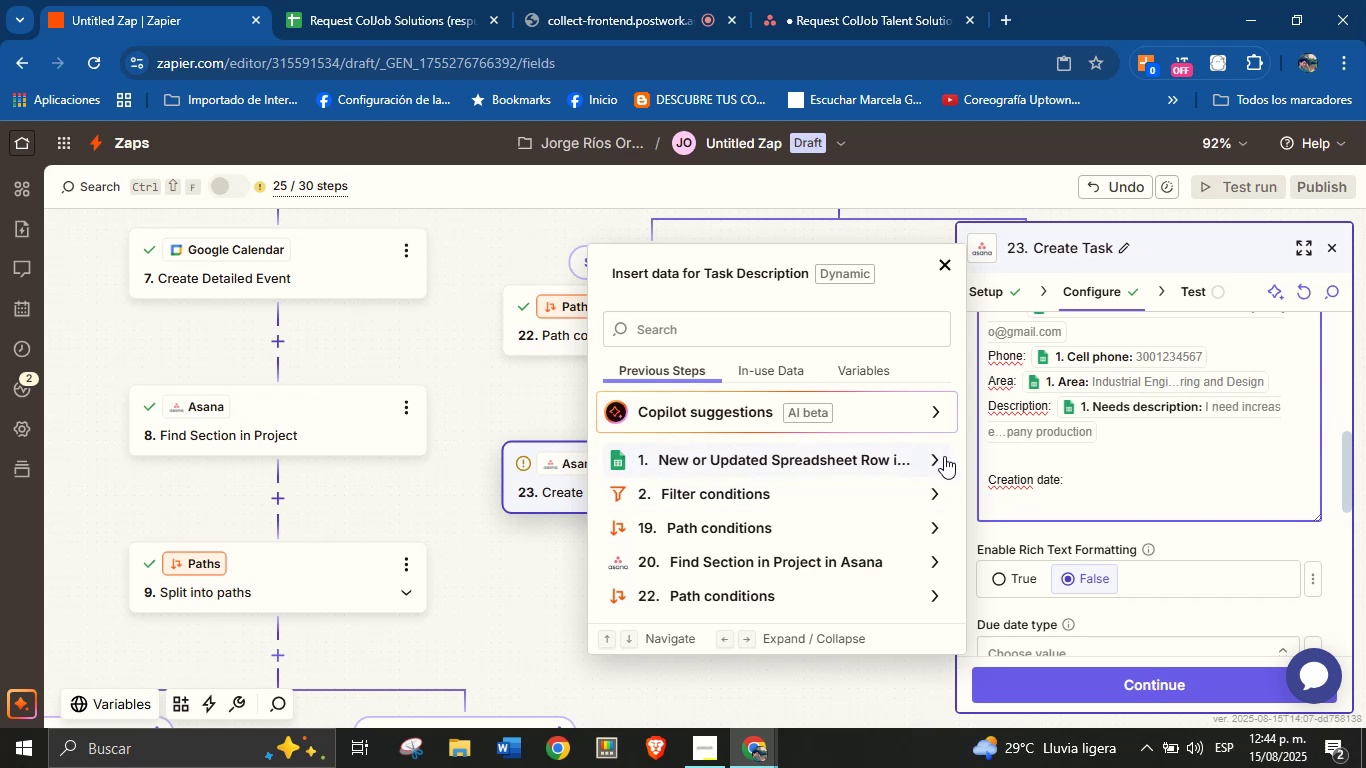 
wait(22.94)
 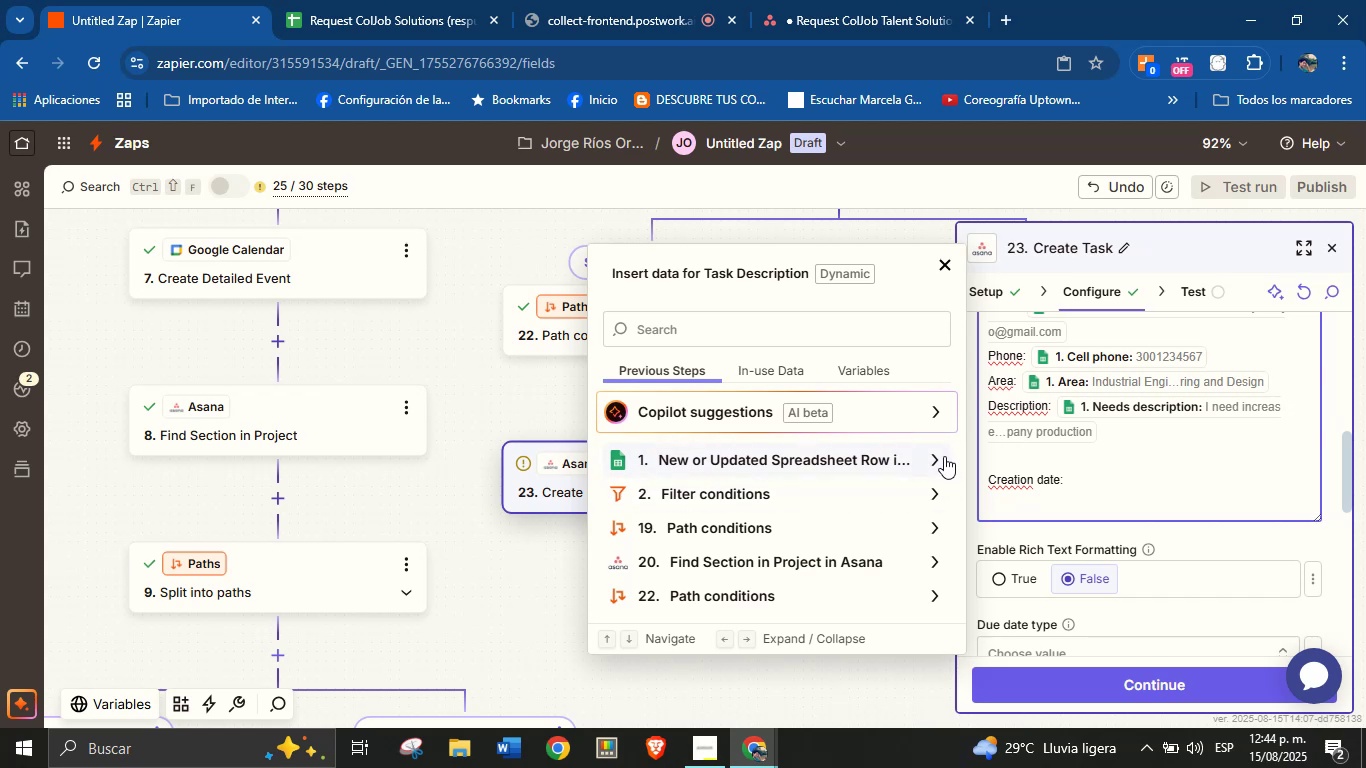 
left_click([938, 456])
 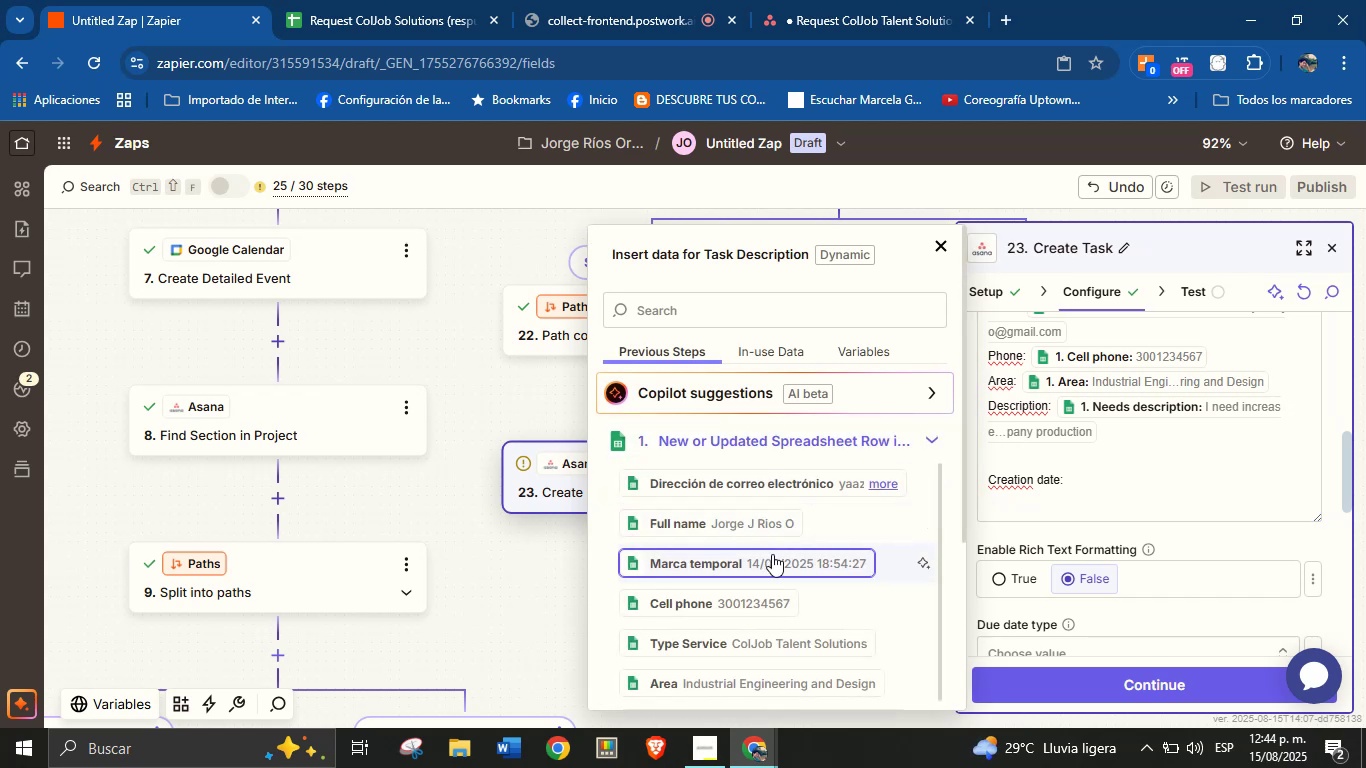 
scroll: coordinate [794, 559], scroll_direction: down, amount: 4.0
 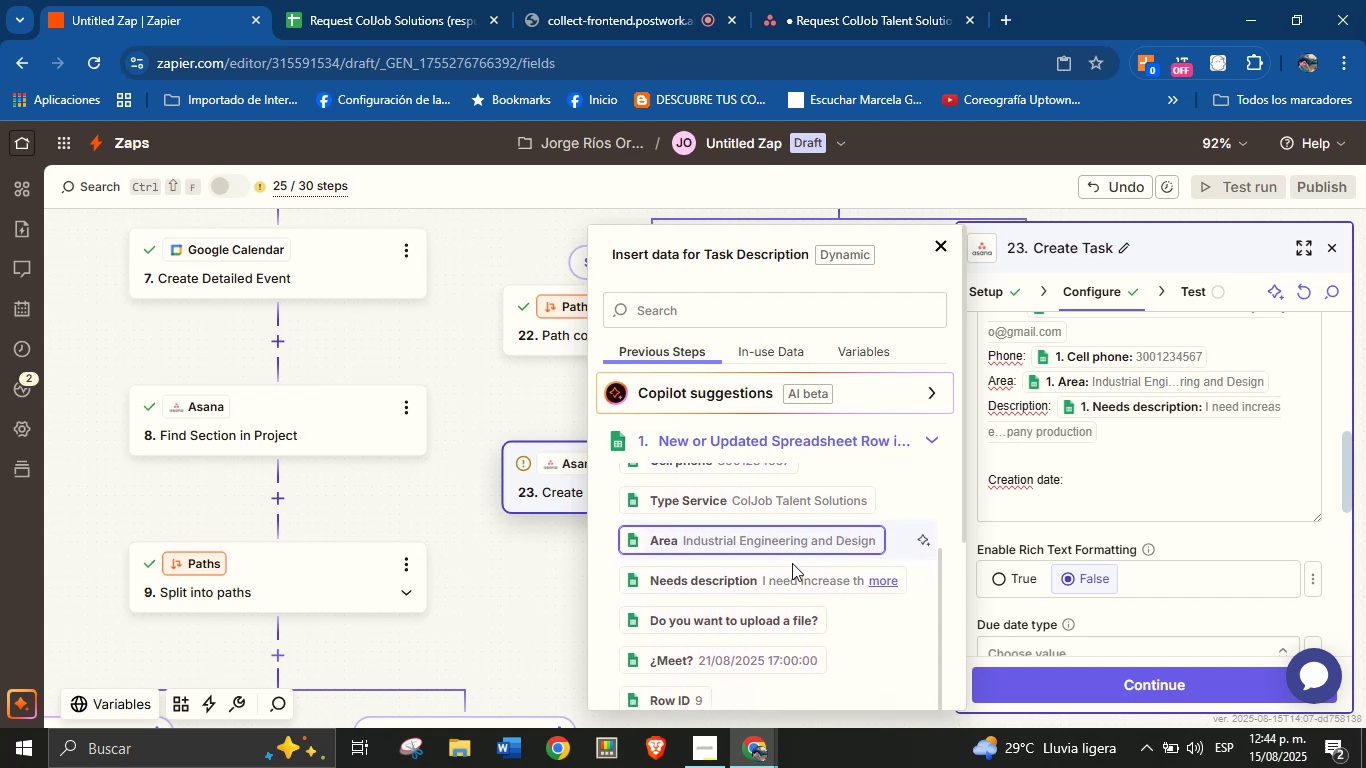 
scroll: coordinate [785, 590], scroll_direction: up, amount: 2.0
 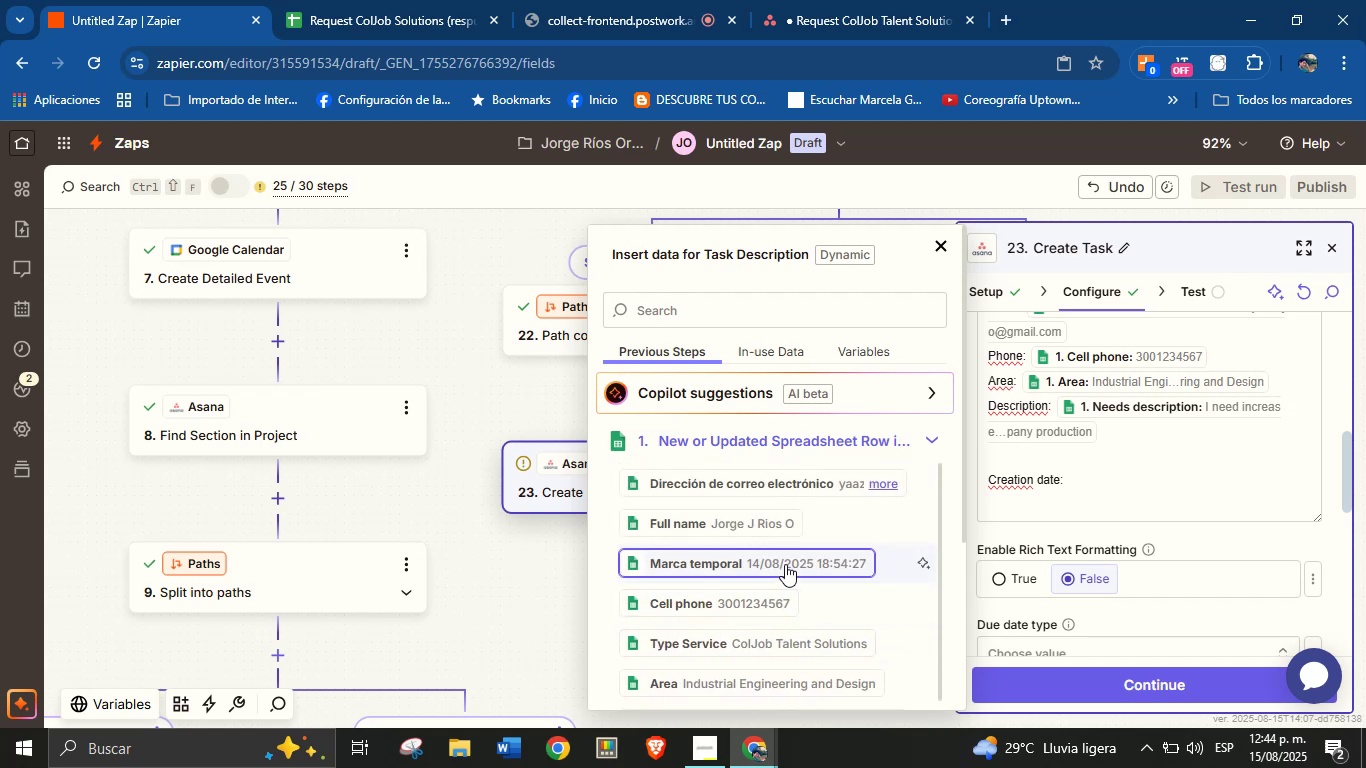 
left_click([785, 564])
 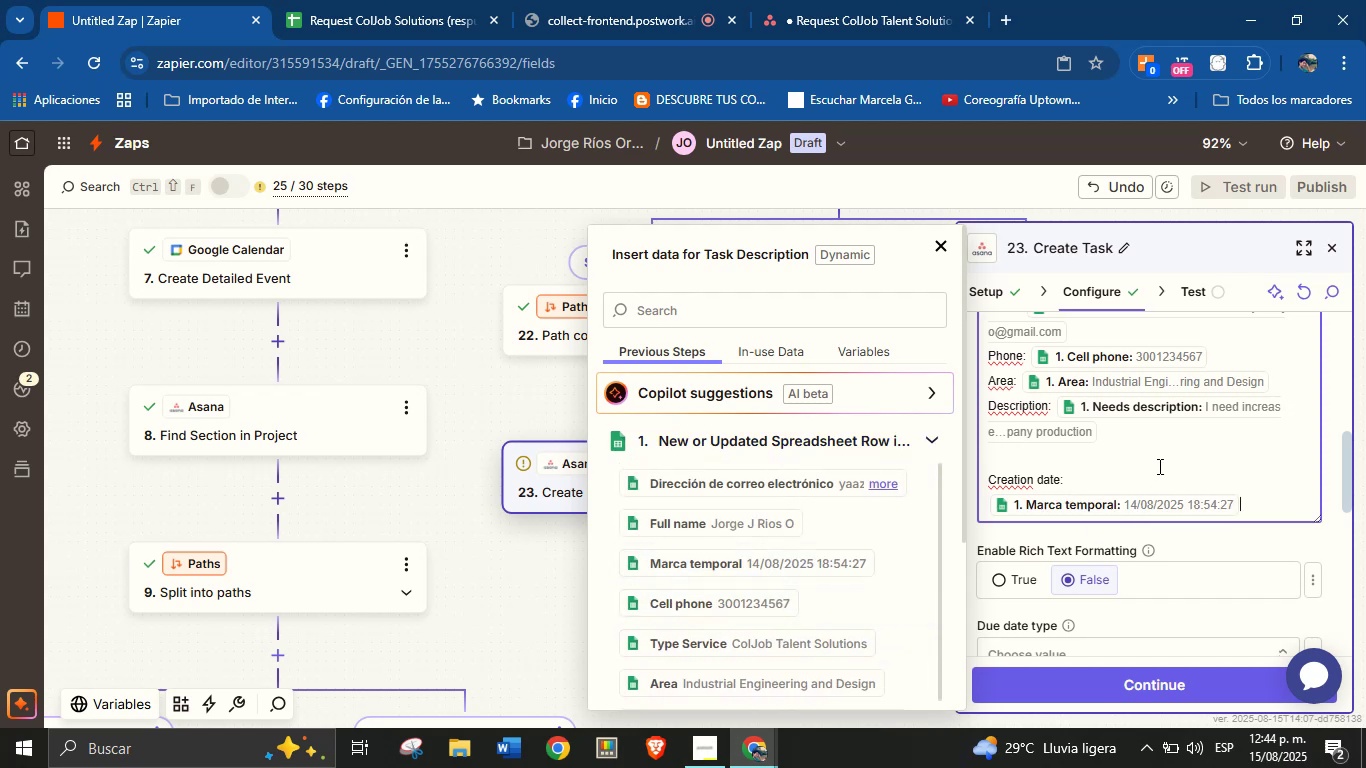 
left_click([1147, 446])
 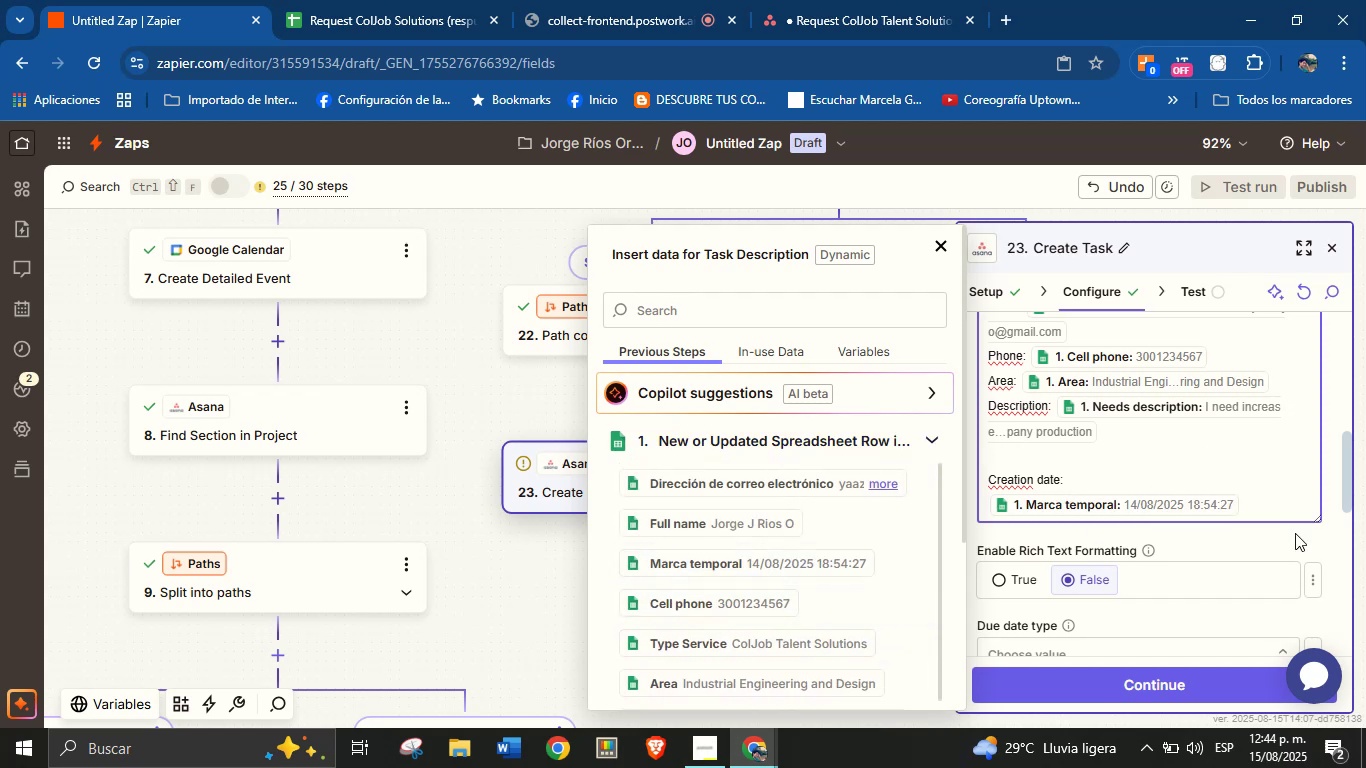 
left_click([1294, 551])
 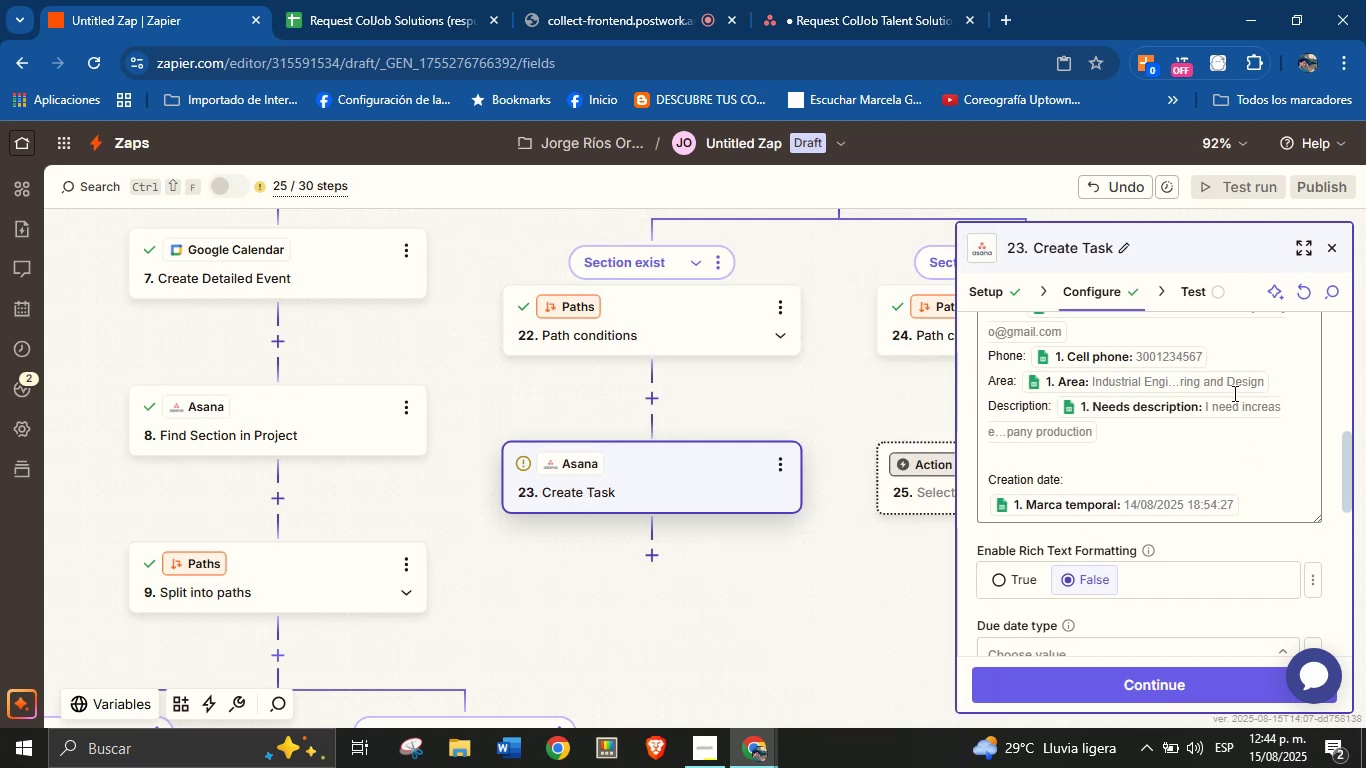 
scroll: coordinate [1229, 408], scroll_direction: up, amount: 3.0
 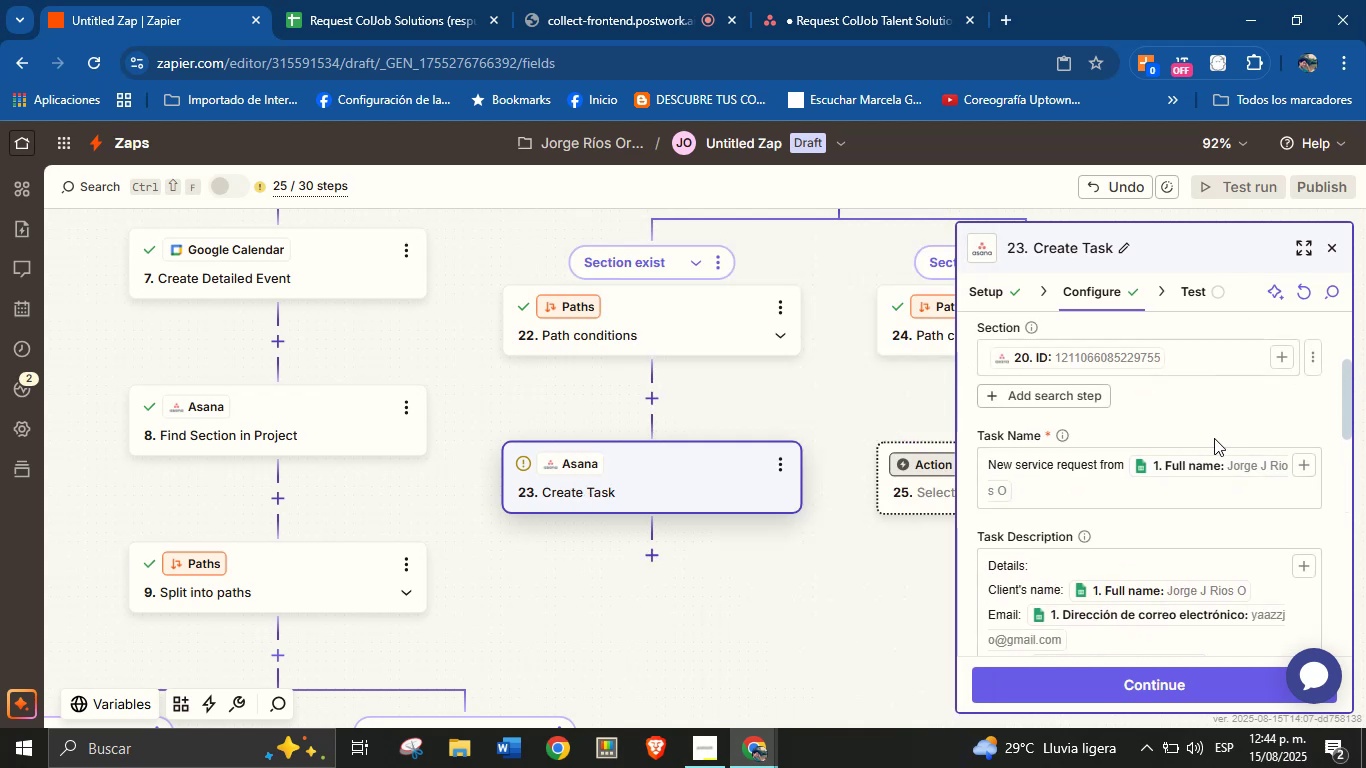 
scroll: coordinate [1208, 476], scroll_direction: down, amount: 6.0
 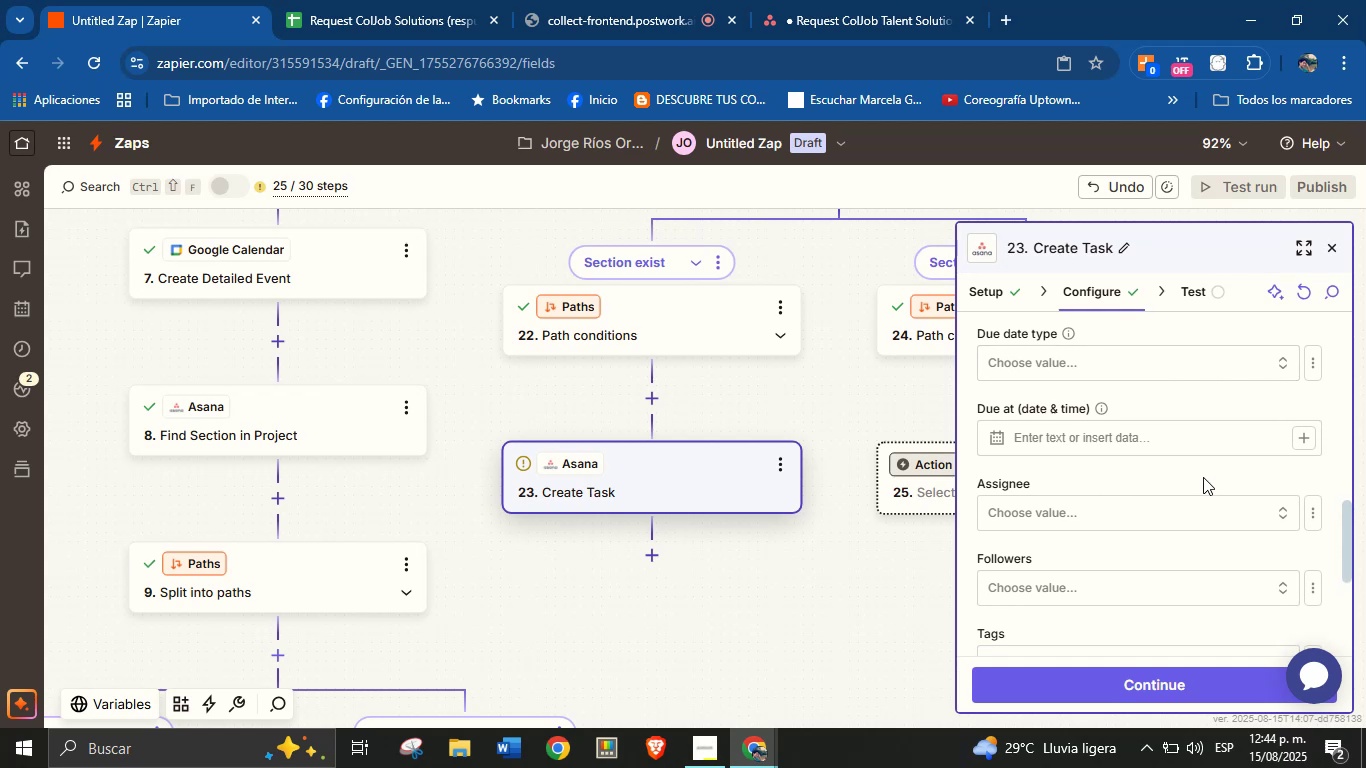 
left_click([1203, 477])
 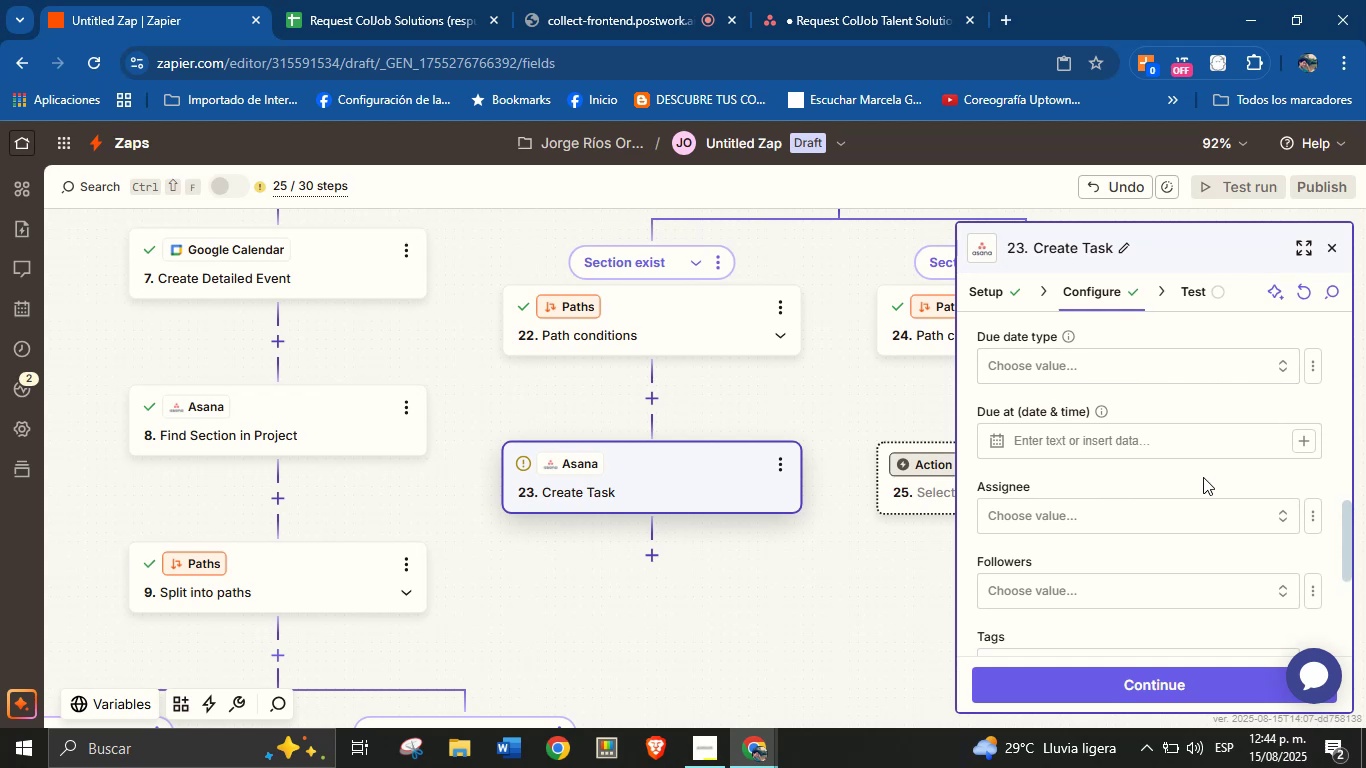 
scroll: coordinate [1188, 474], scroll_direction: down, amount: 4.0
 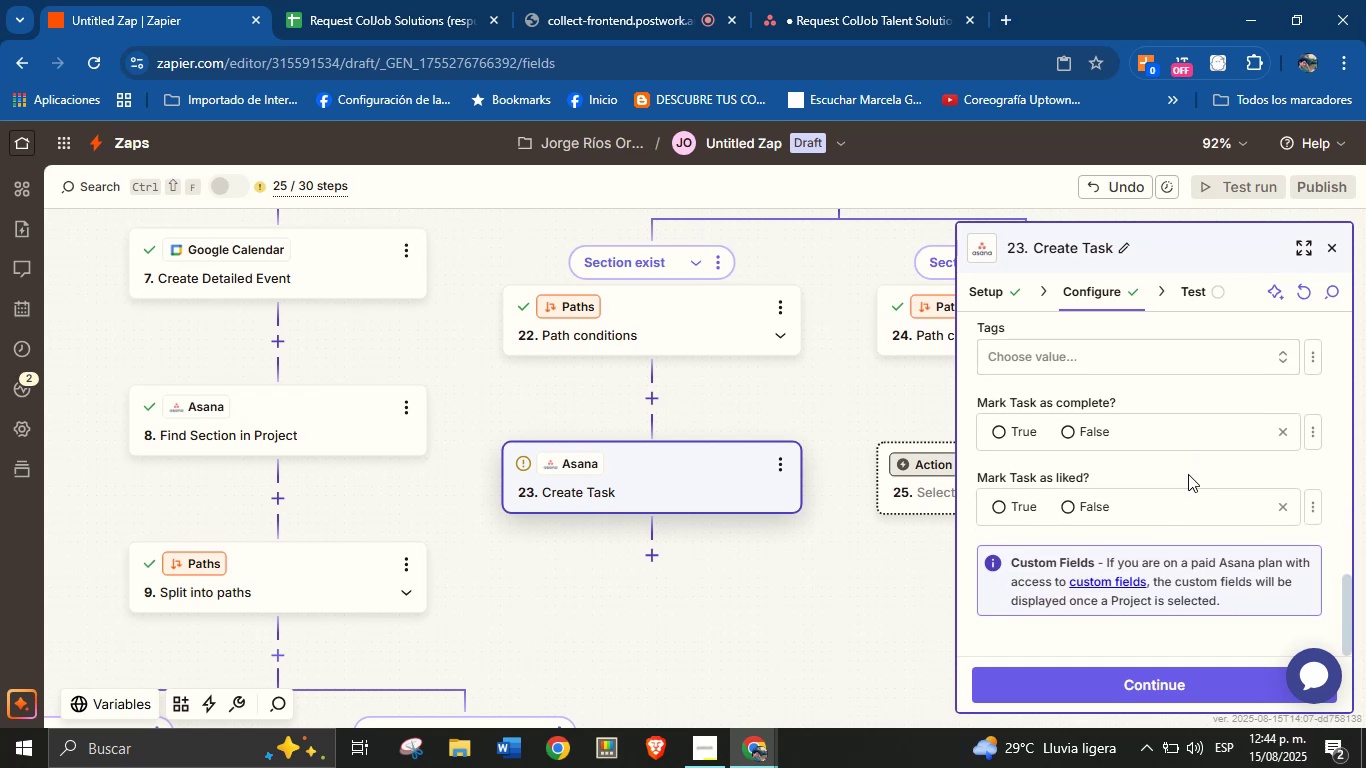 
left_click([1188, 473])
 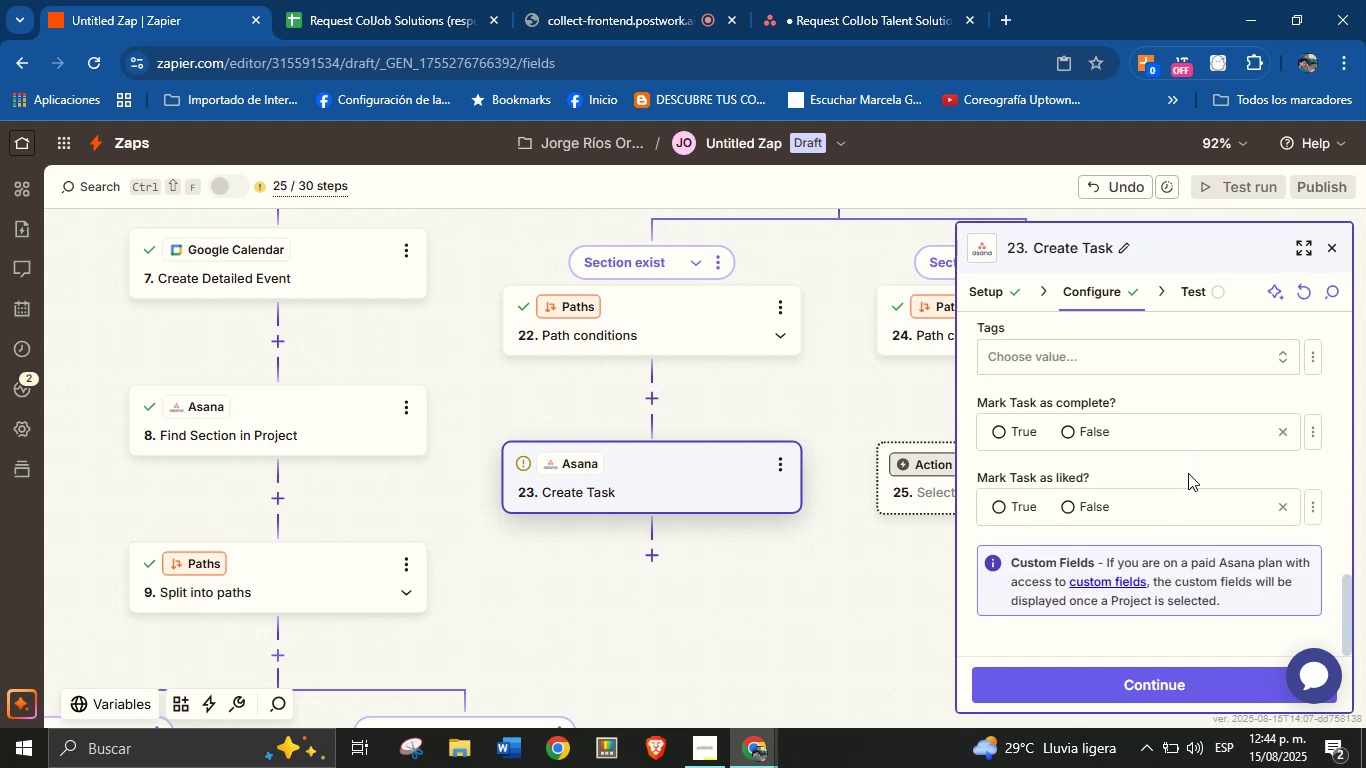 
scroll: coordinate [1172, 457], scroll_direction: up, amount: 11.0
 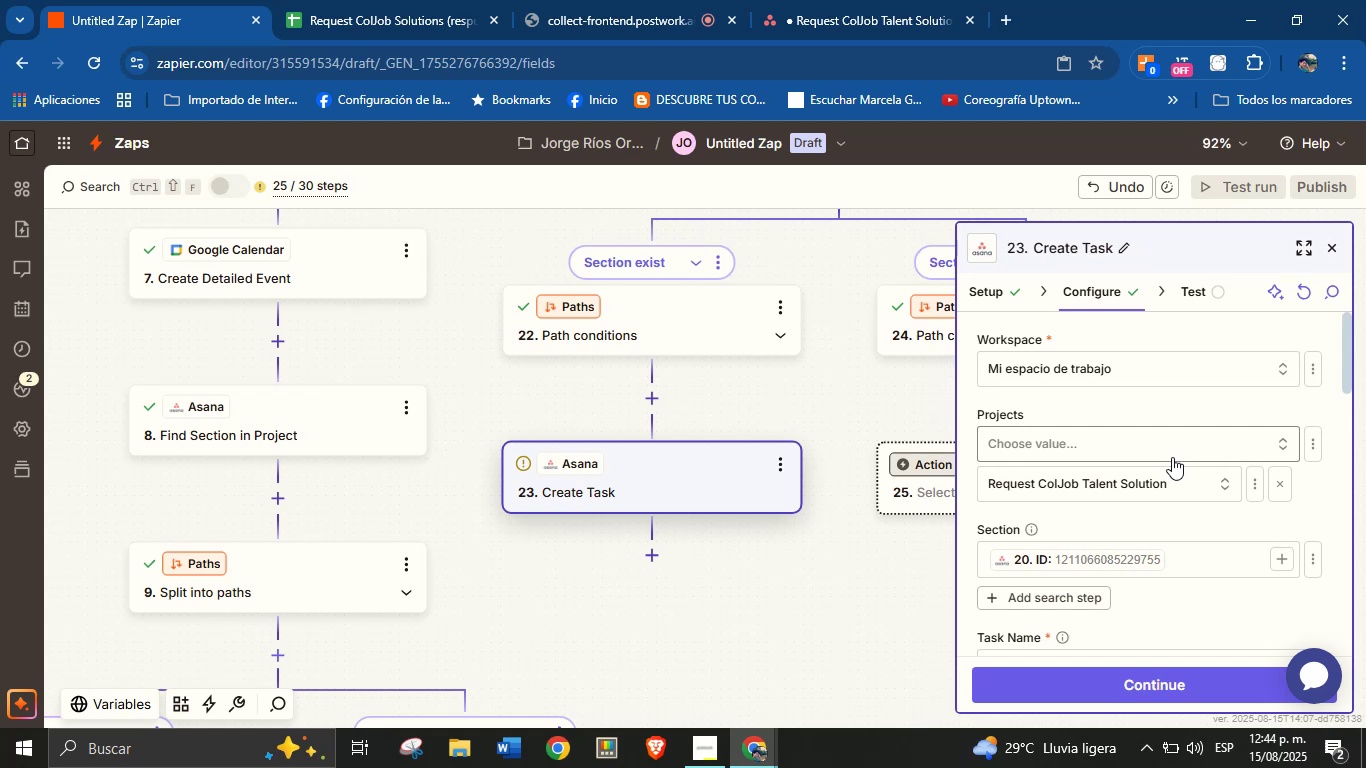 
scroll: coordinate [1184, 452], scroll_direction: down, amount: 16.0
 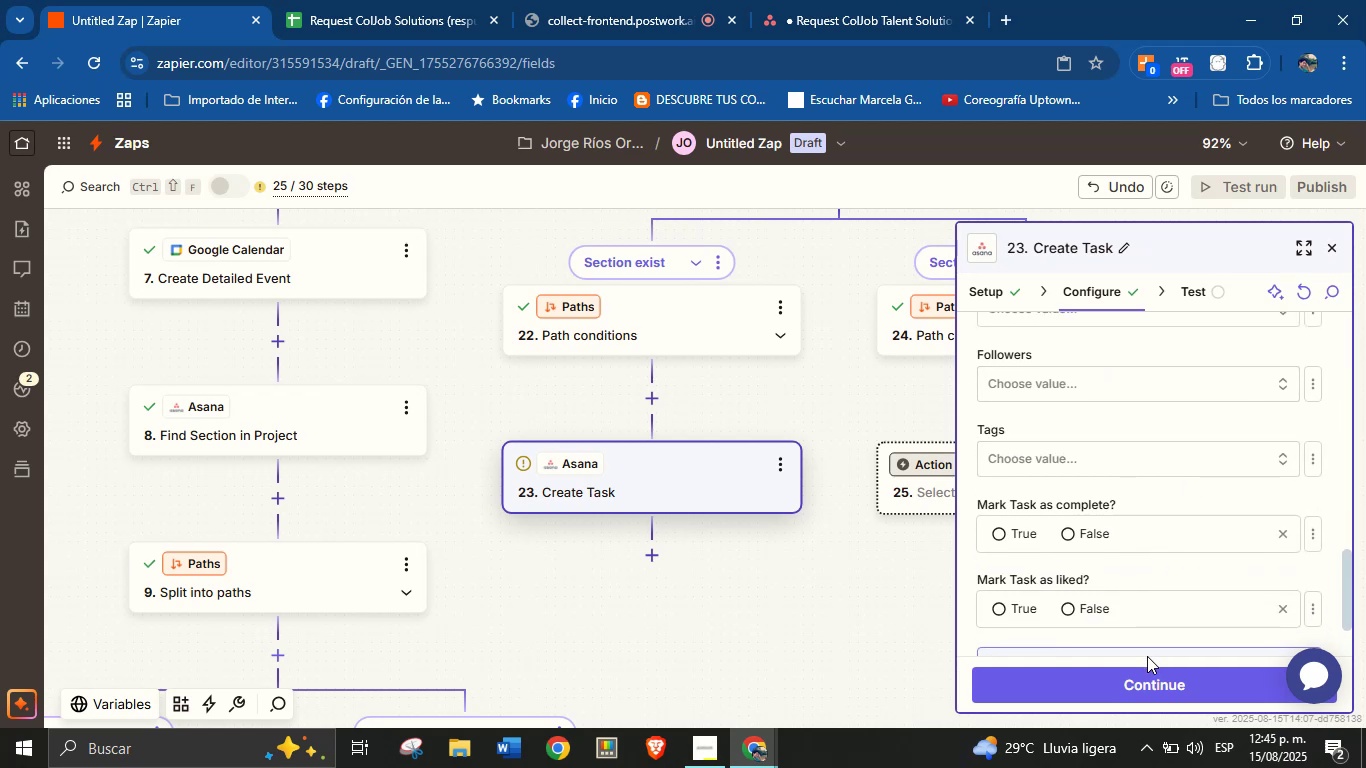 
left_click([1145, 685])
 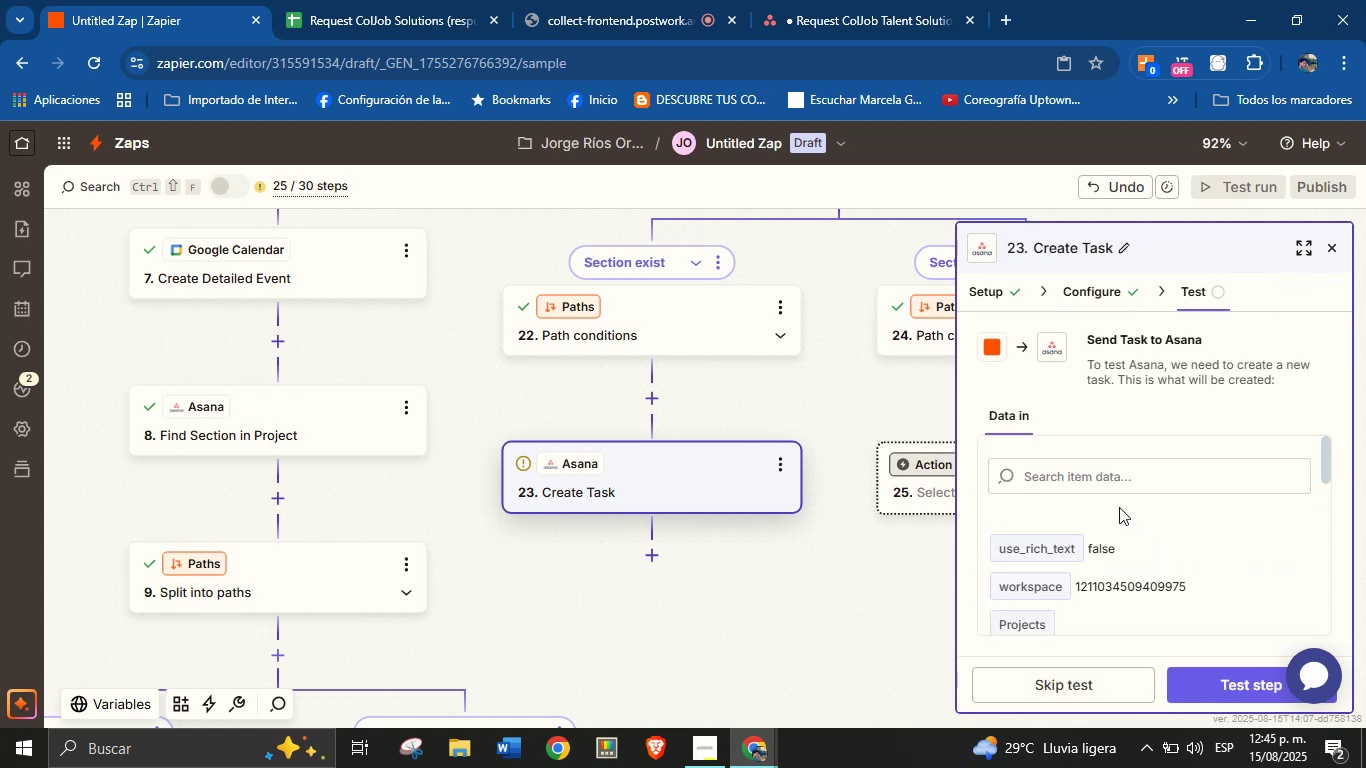 
wait(5.04)
 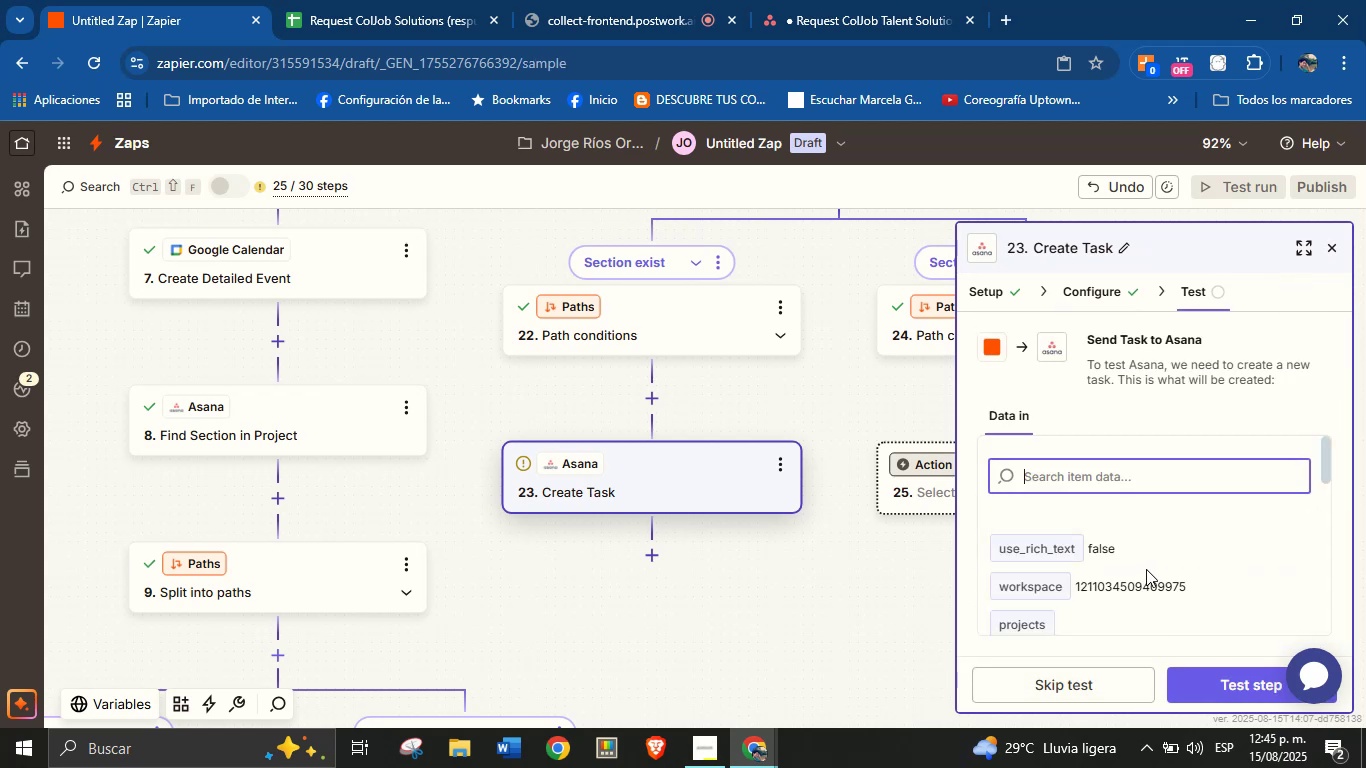 
scroll: coordinate [1117, 428], scroll_direction: down, amount: 1.0
 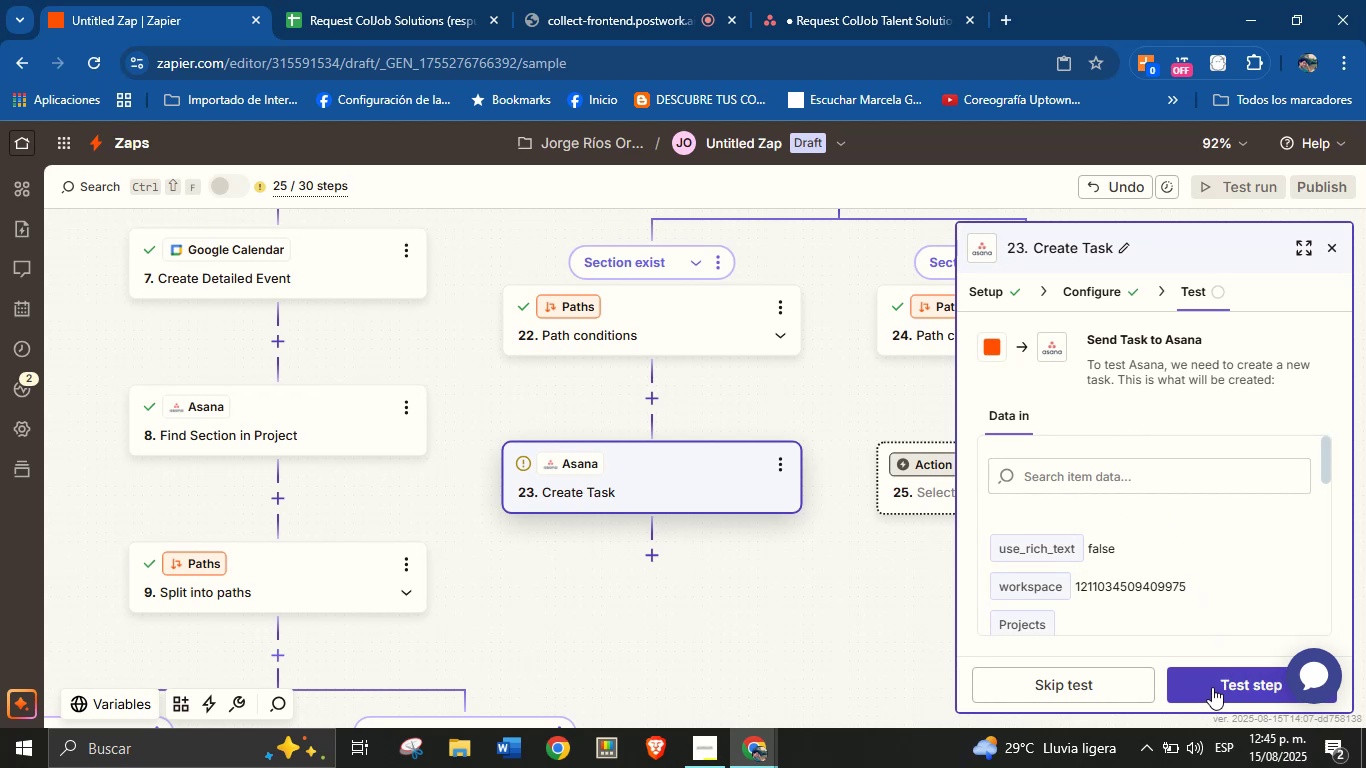 
wait(5.54)
 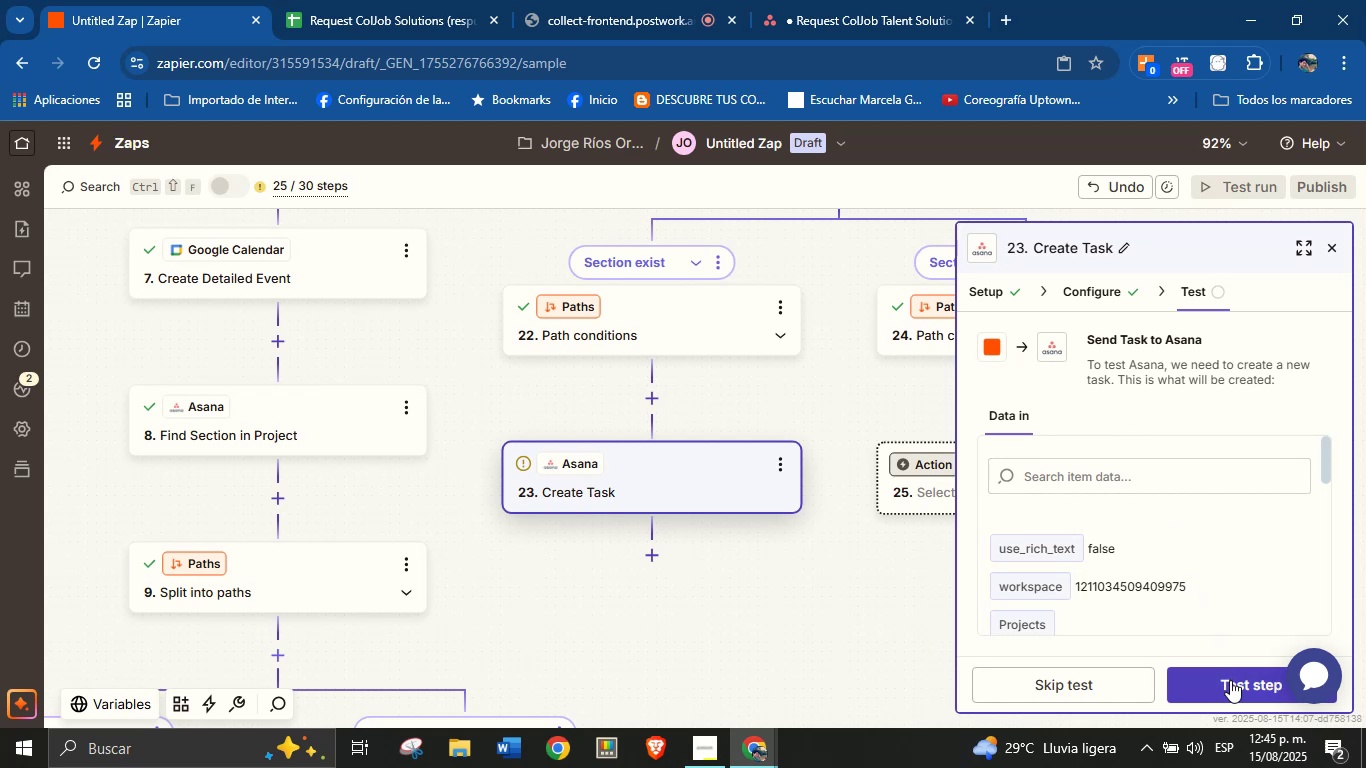 
left_click([1212, 687])
 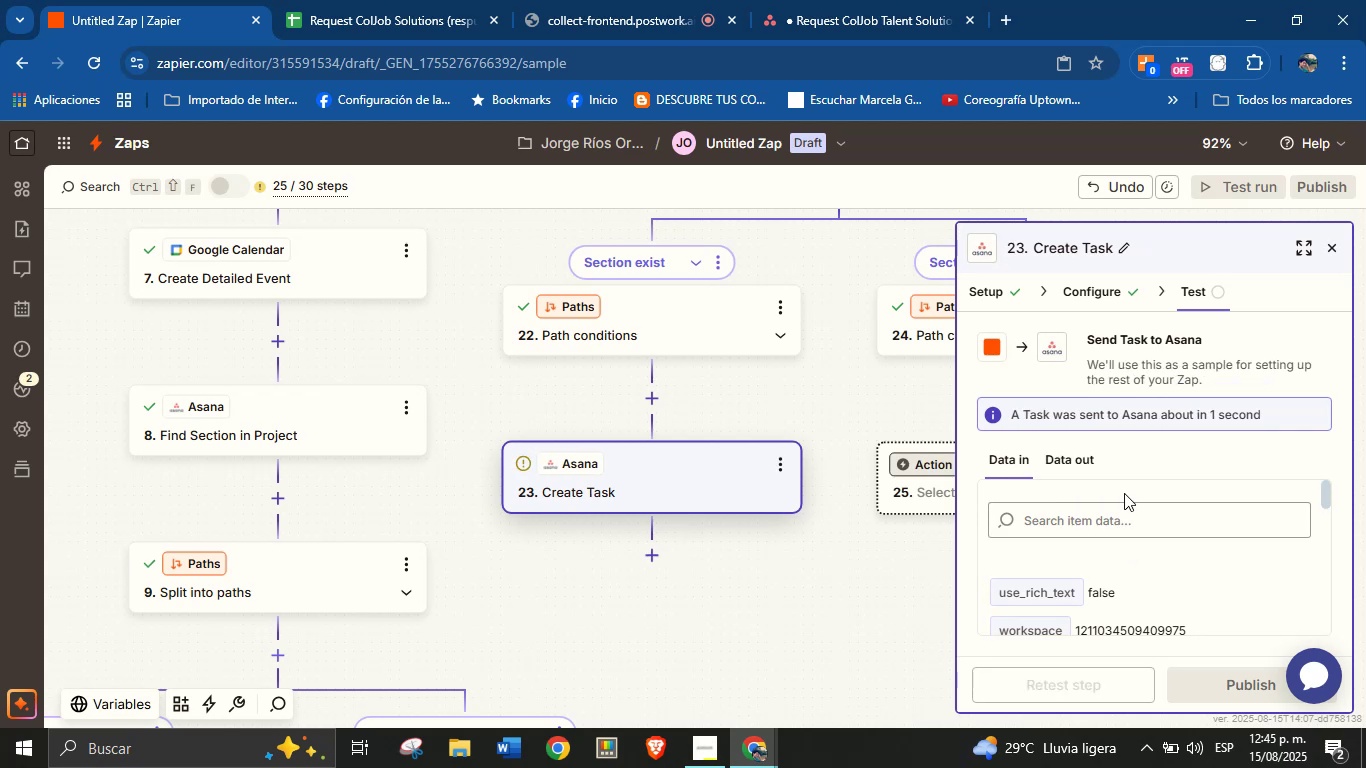 
wait(5.71)
 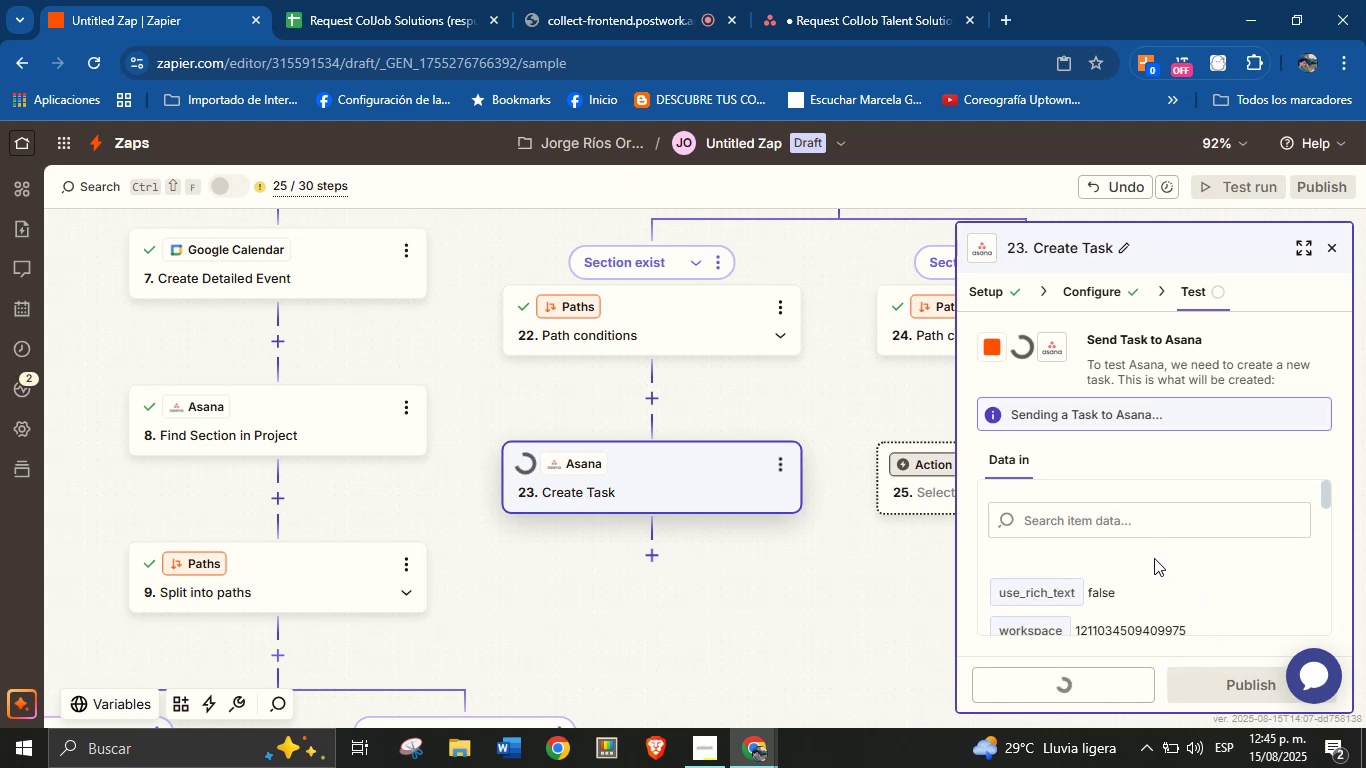 
scroll: coordinate [1167, 469], scroll_direction: down, amount: 2.0
 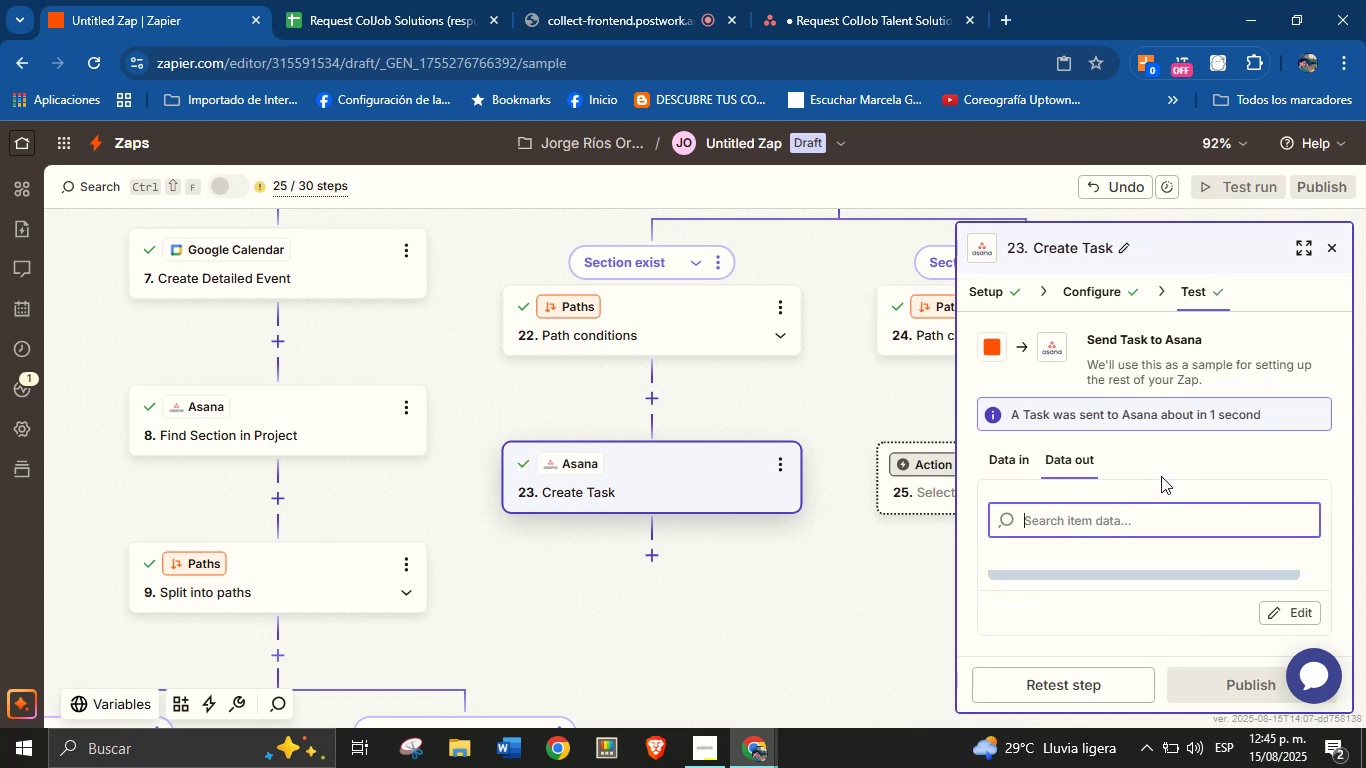 
scroll: coordinate [1185, 429], scroll_direction: up, amount: 3.0
 